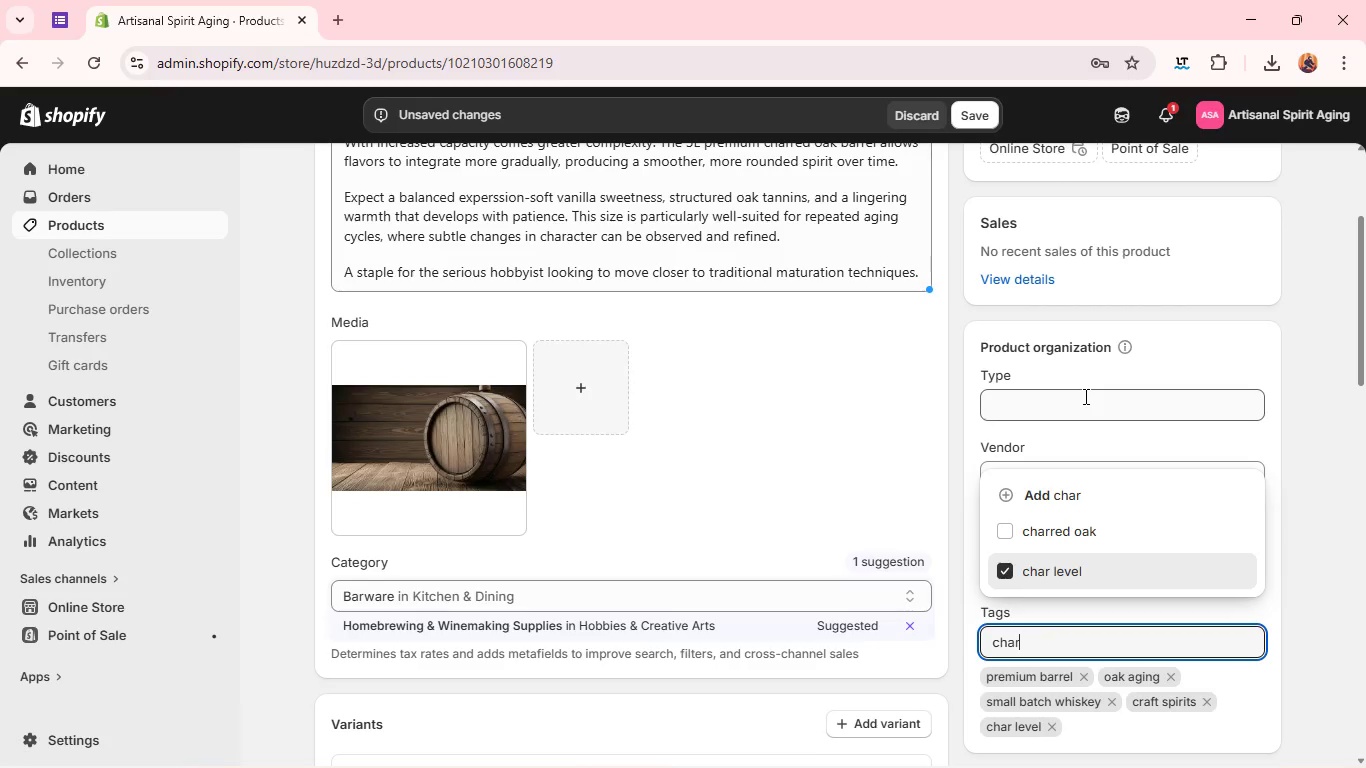 
left_click([1044, 243])
 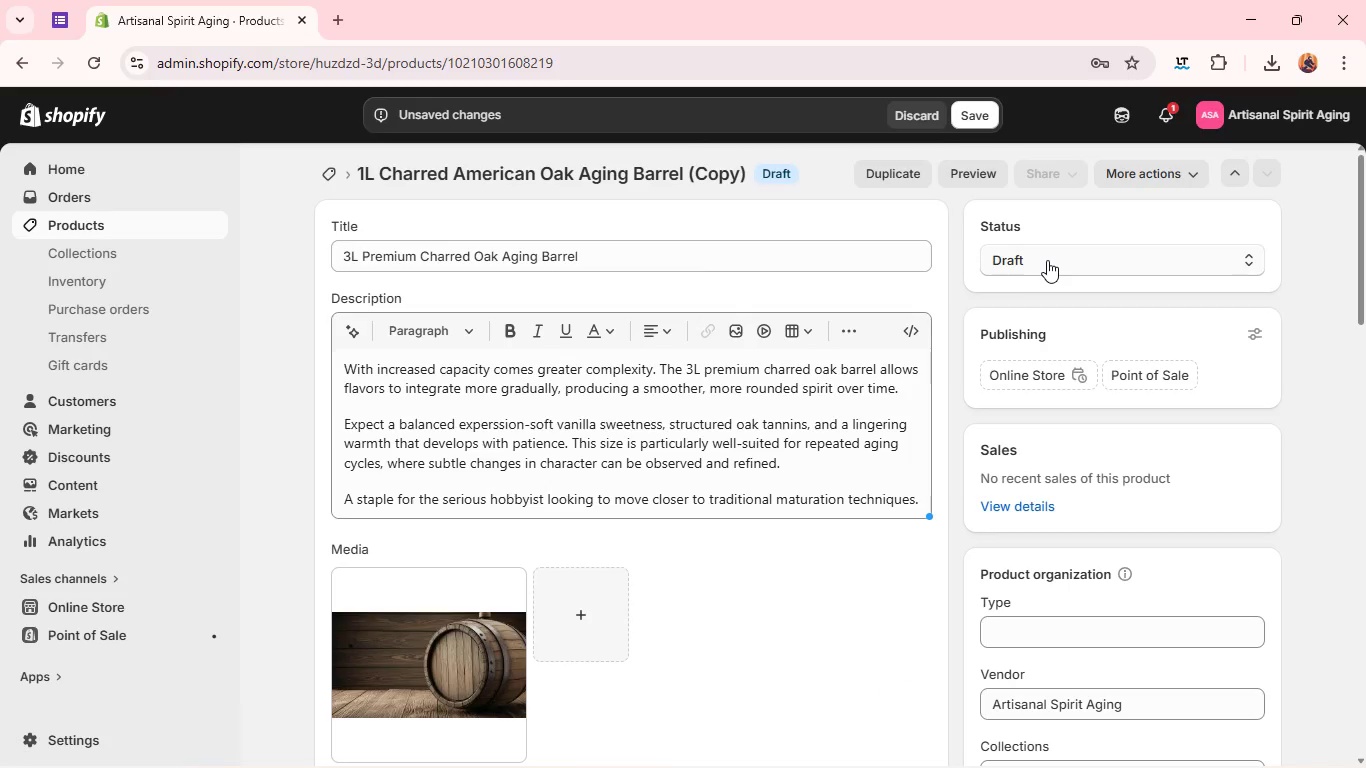 
left_click([1047, 260])
 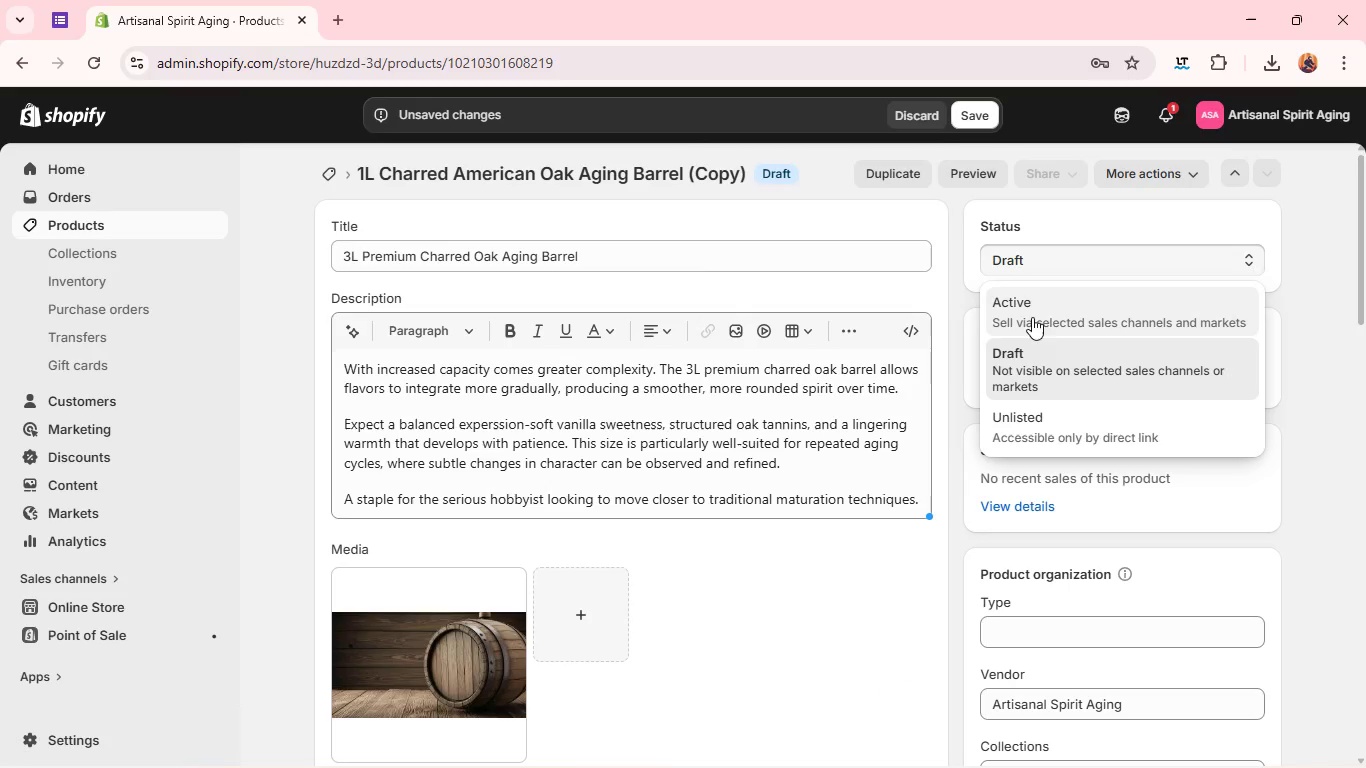 
left_click([1031, 311])
 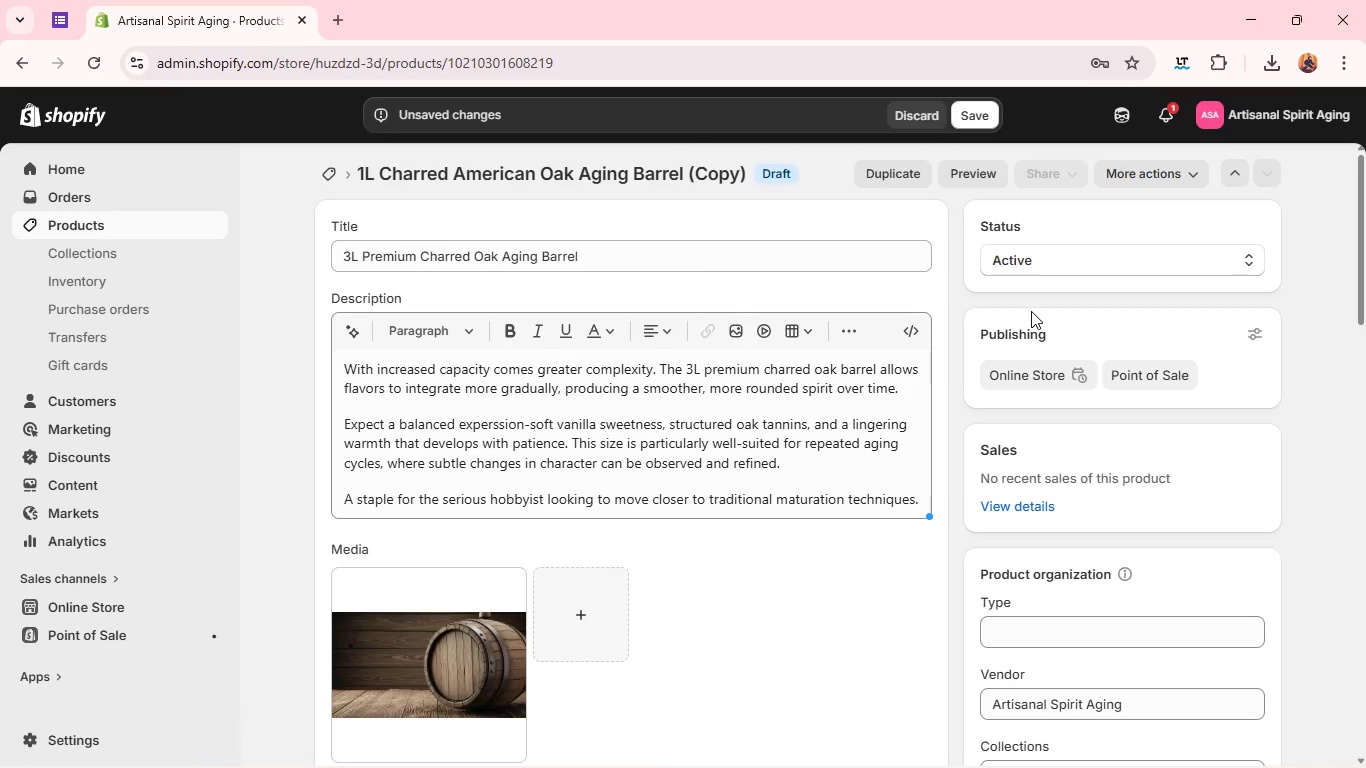 
wait(11.7)
 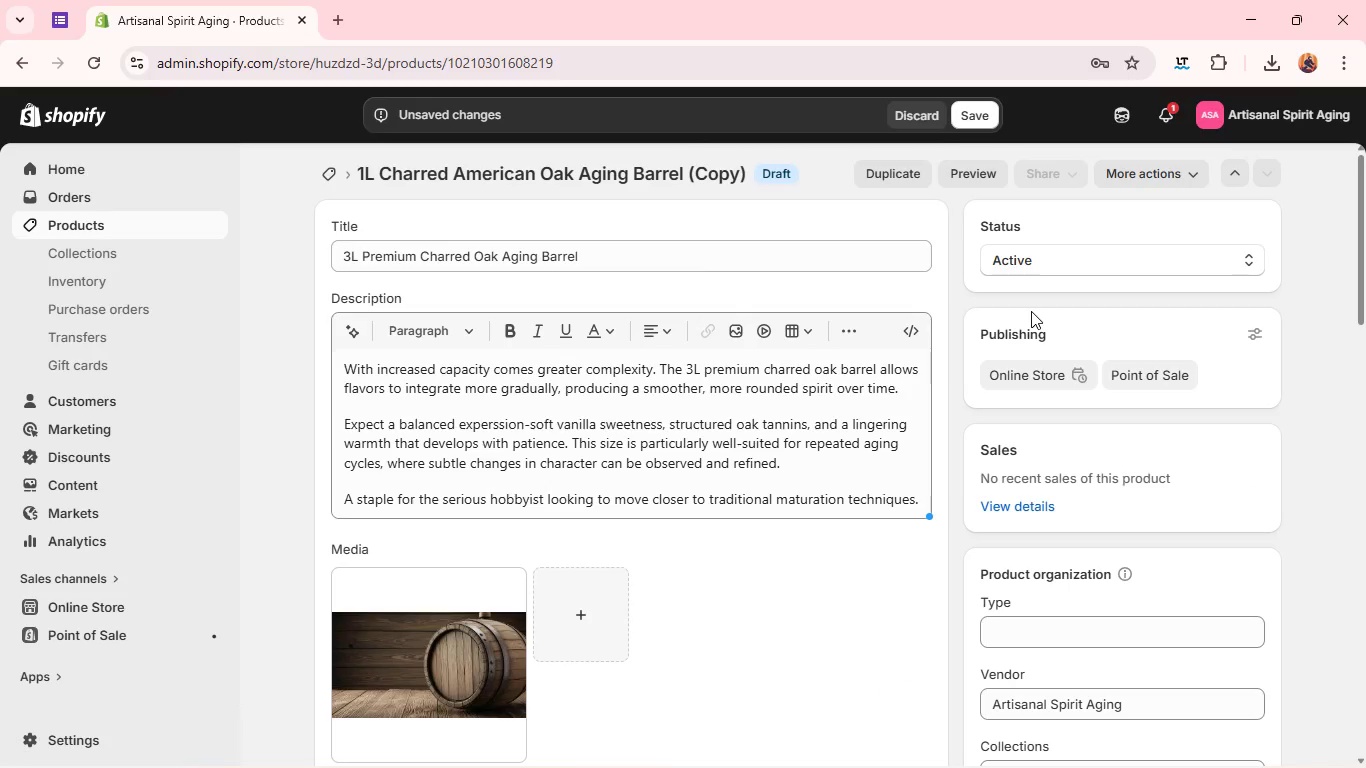 
left_click([976, 119])
 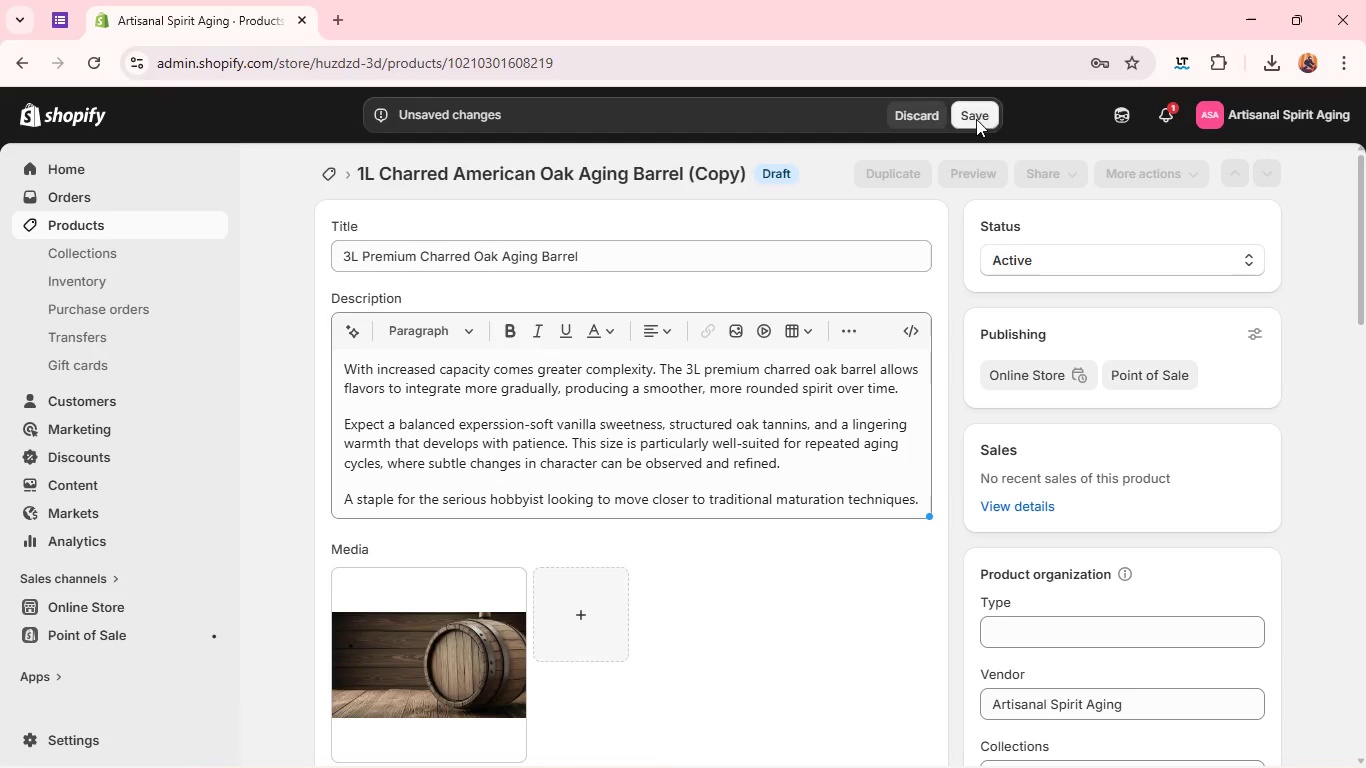 
left_click([976, 119])
 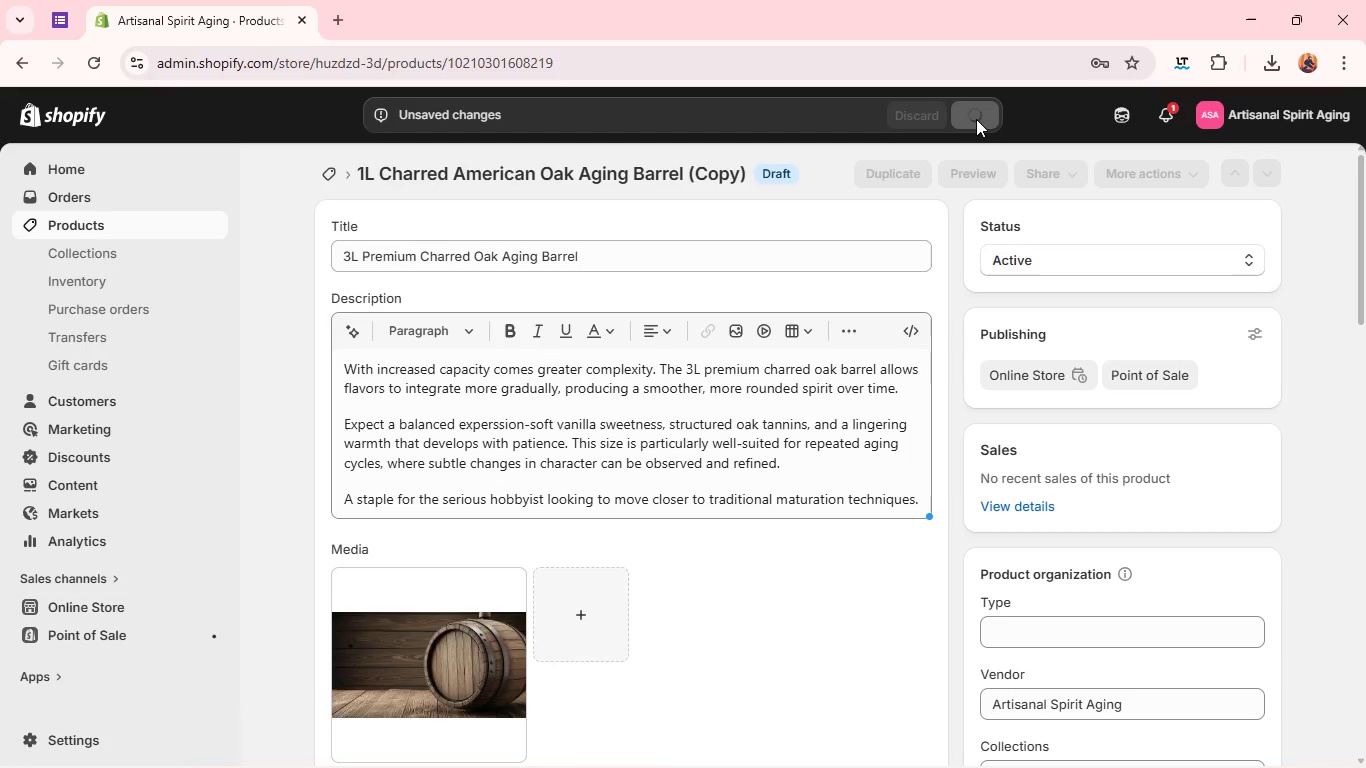 
wait(8.33)
 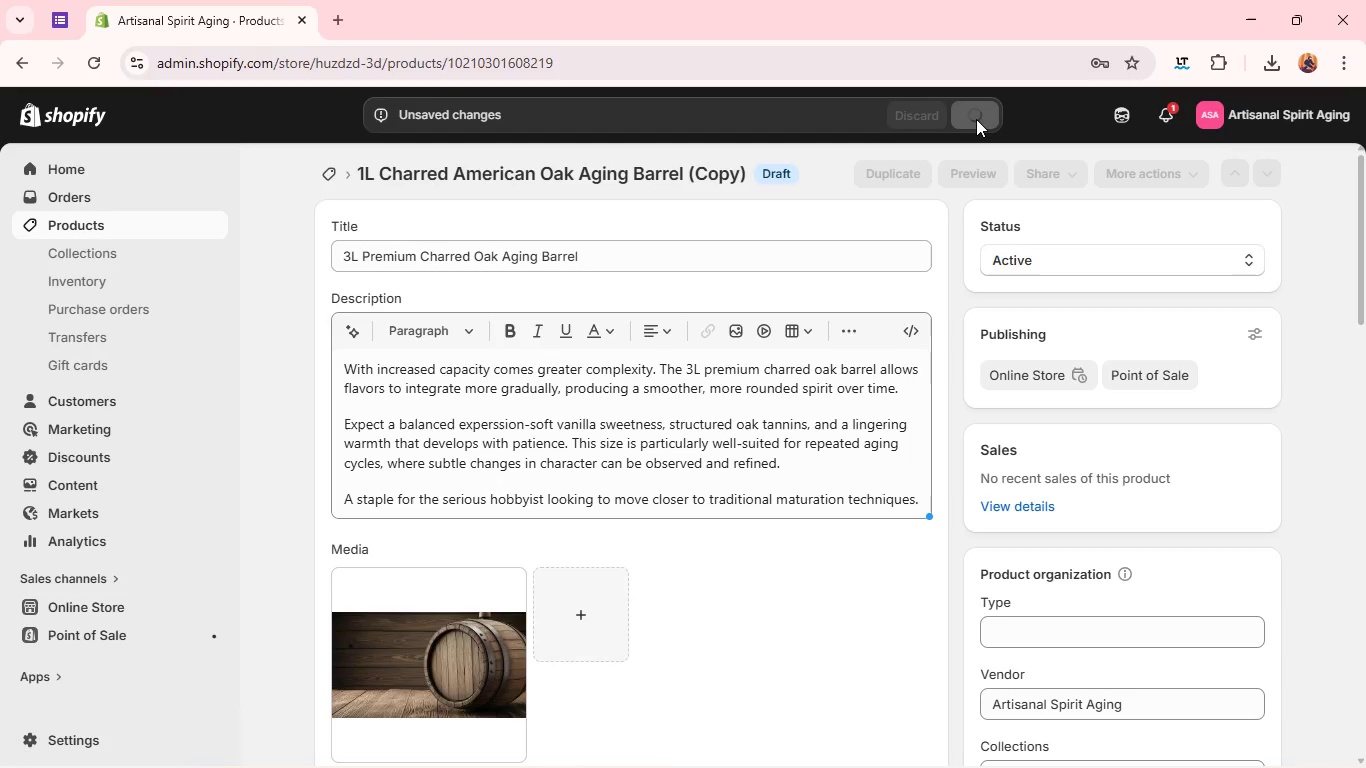 
left_click([212, 221])
 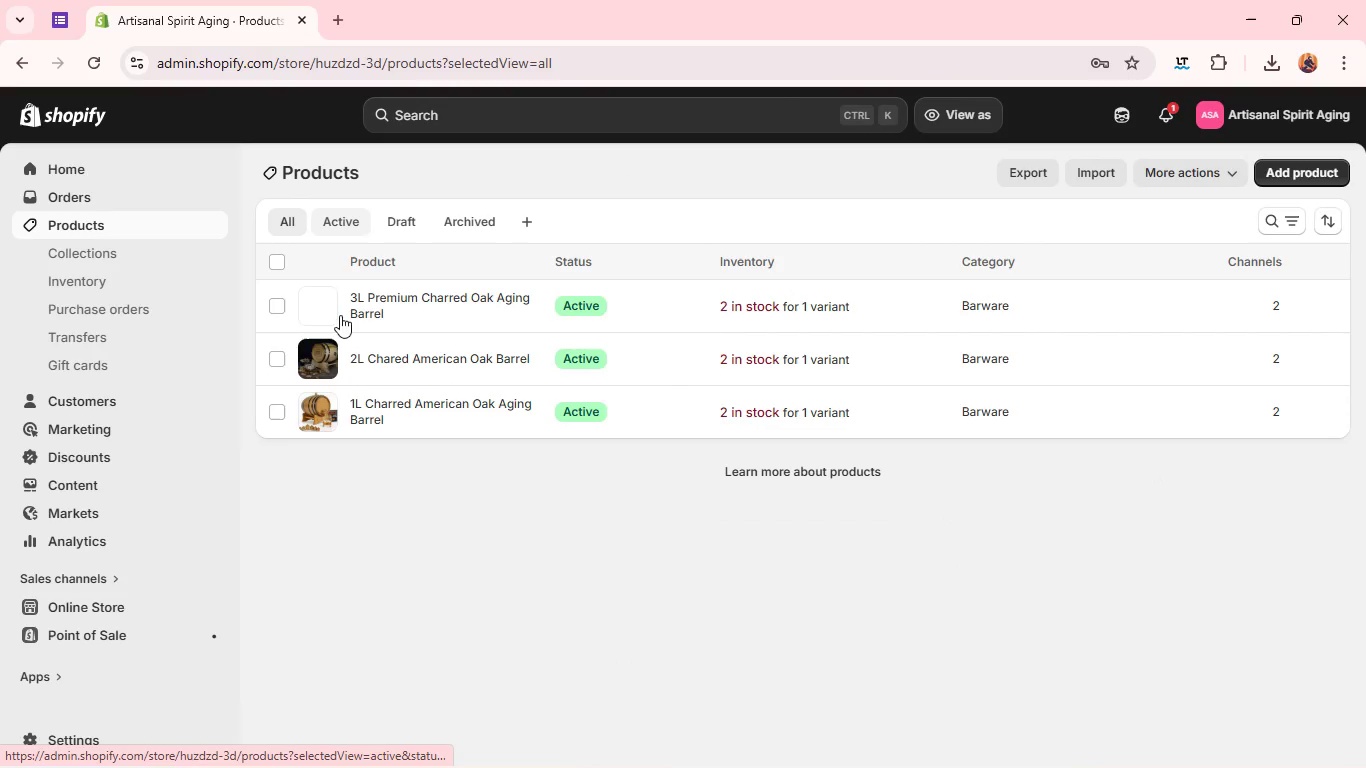 
double_click([321, 354])
 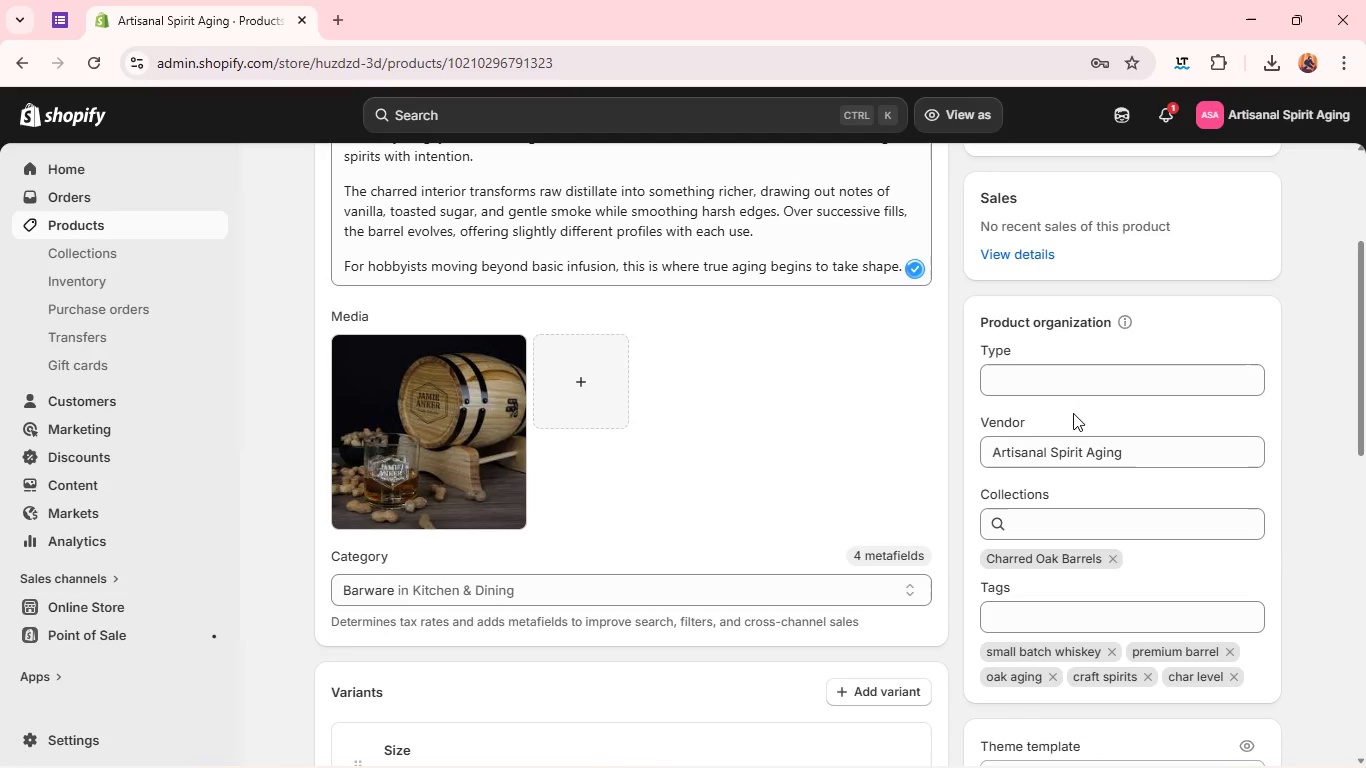 
wait(13.47)
 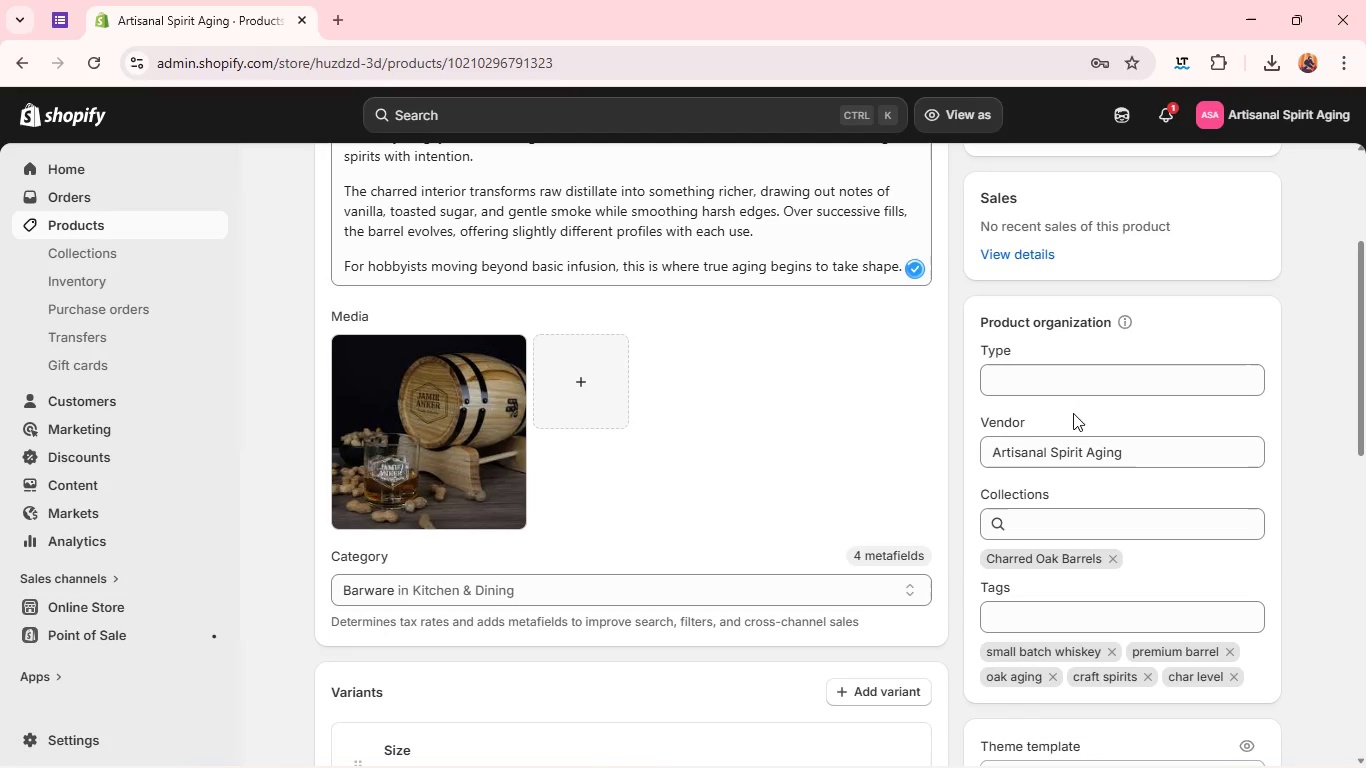 
left_click([391, 258])
 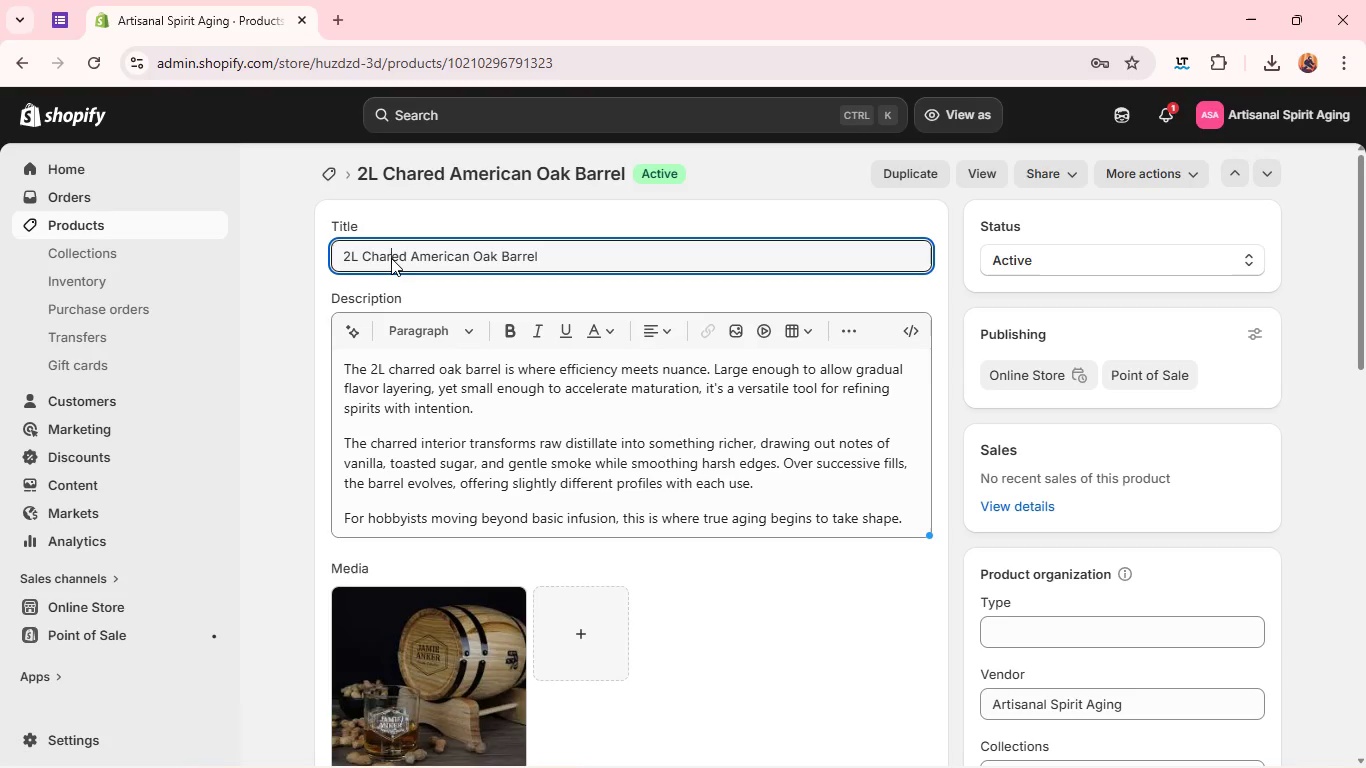 
key(R)
 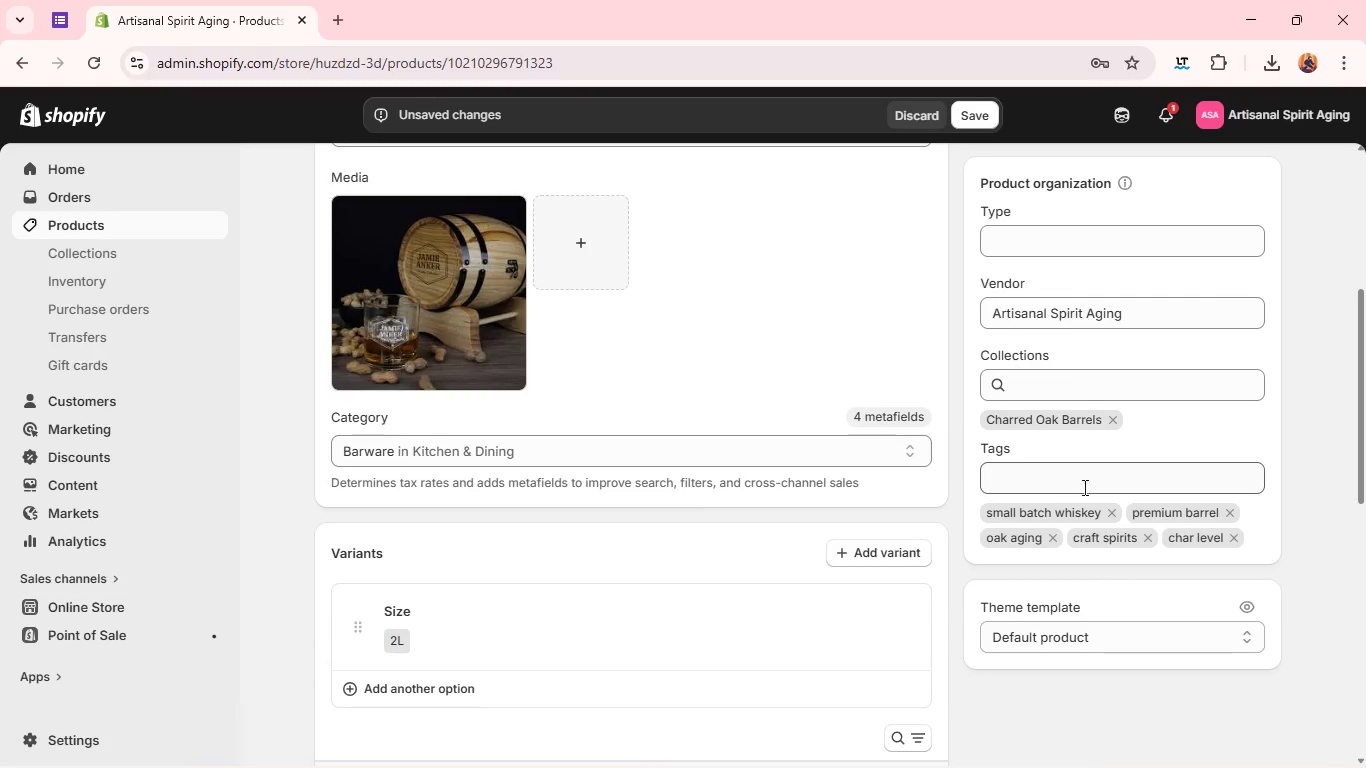 
left_click([1113, 514])
 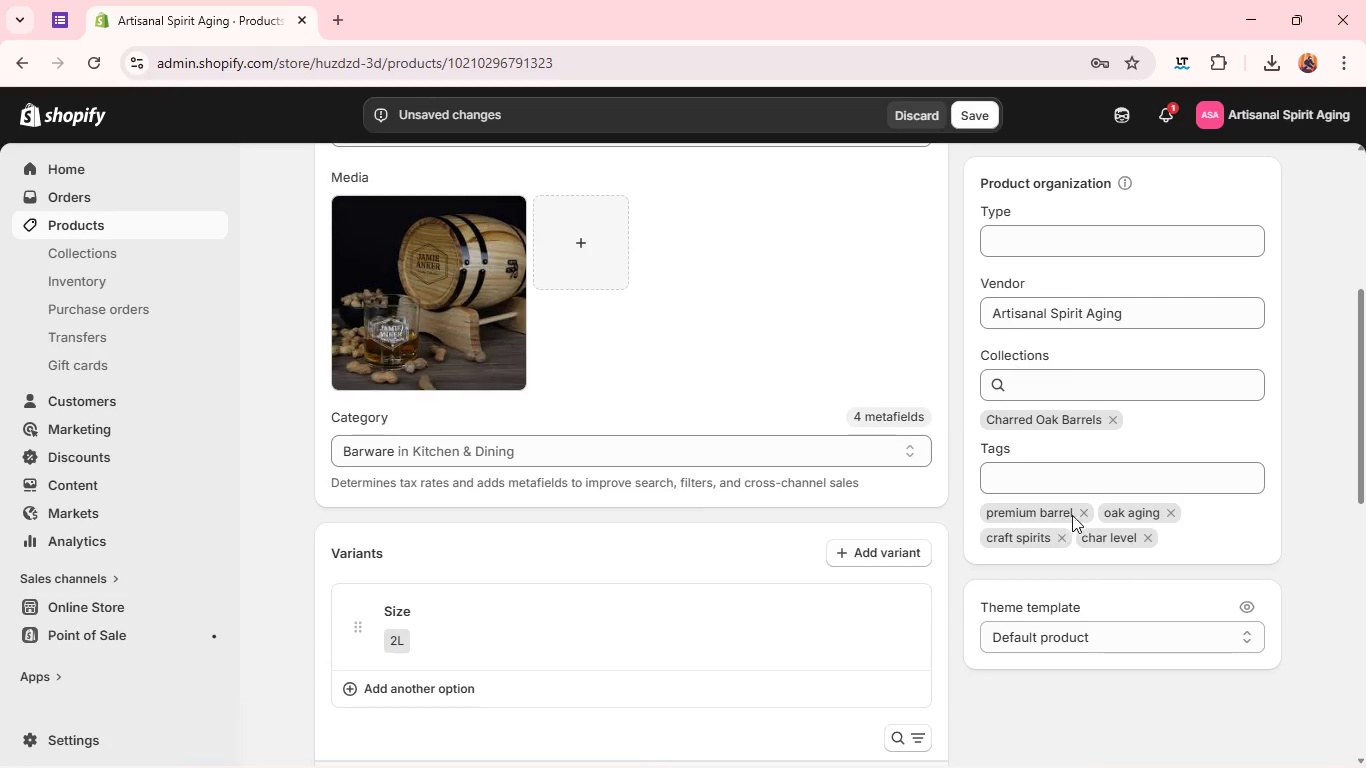 
left_click([1082, 515])
 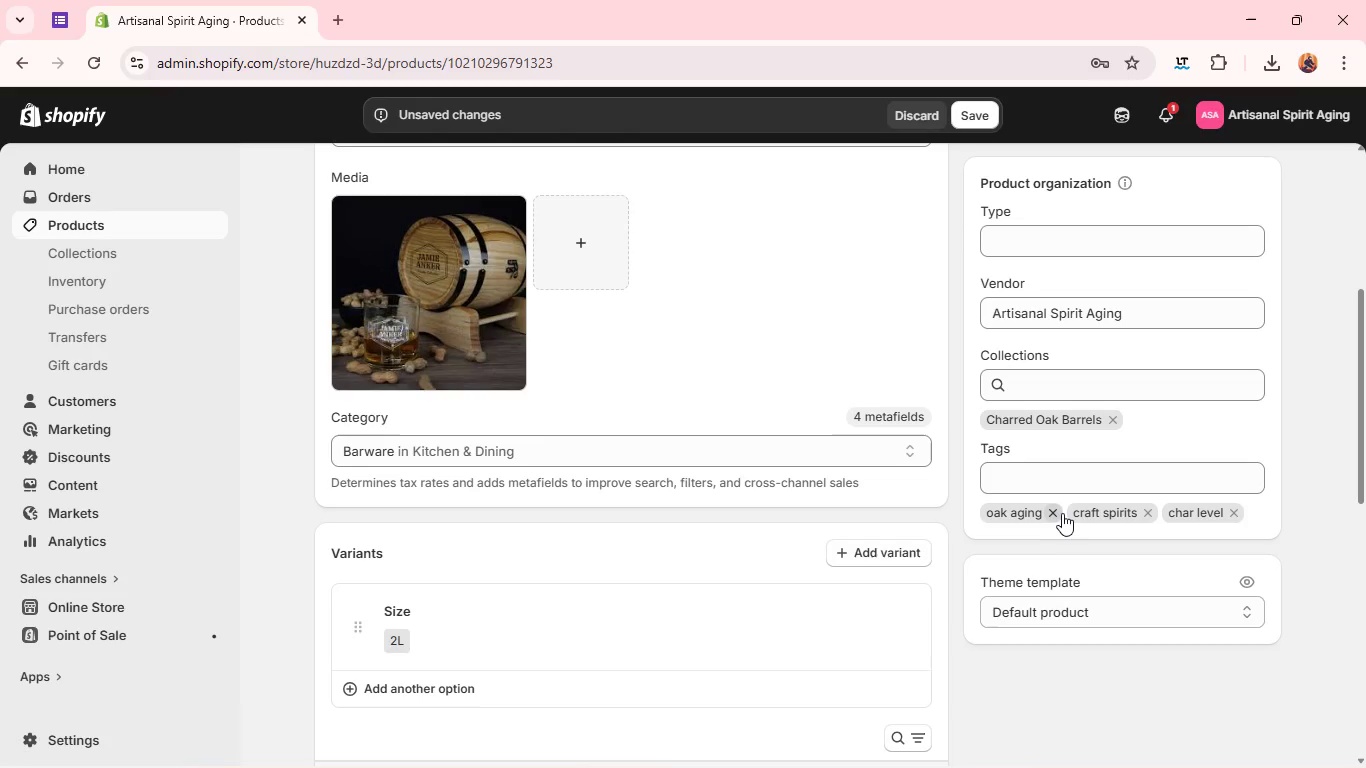 
left_click([1057, 512])
 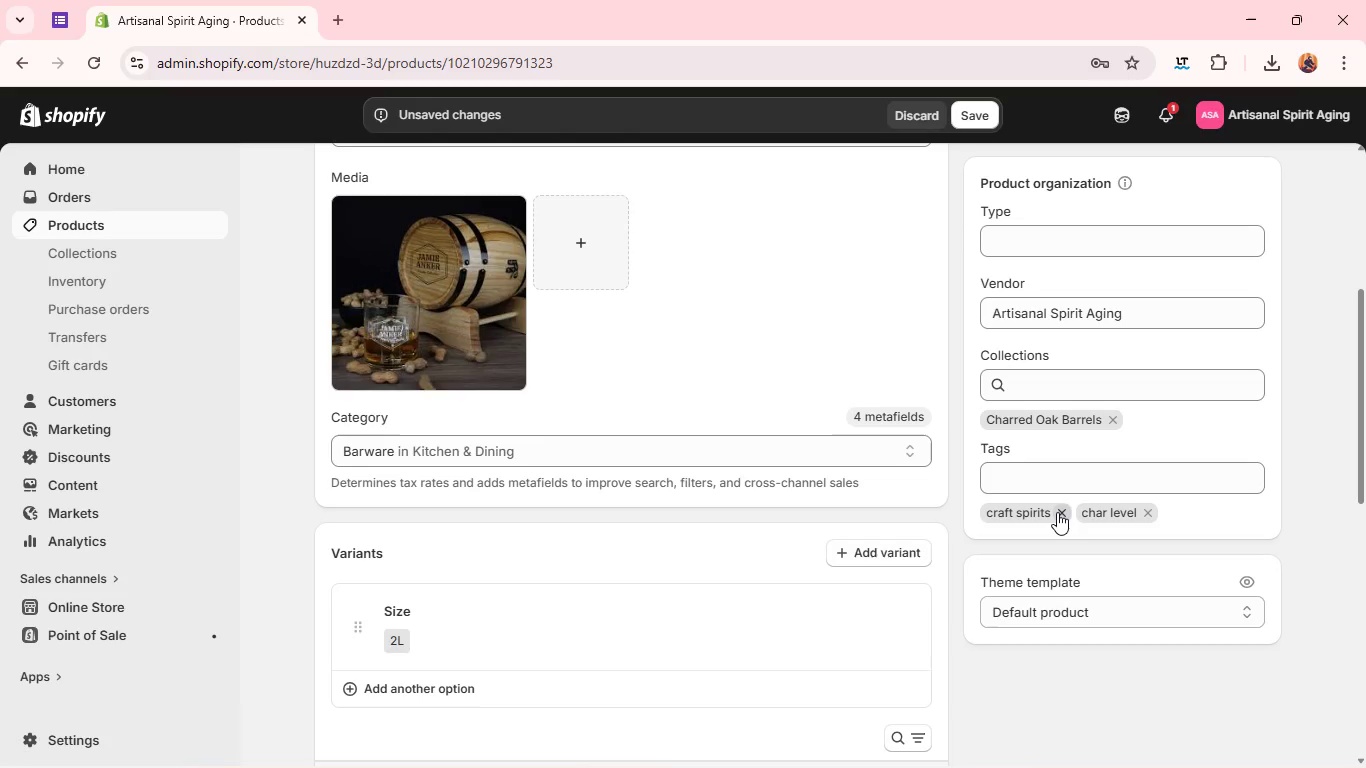 
left_click([1057, 512])
 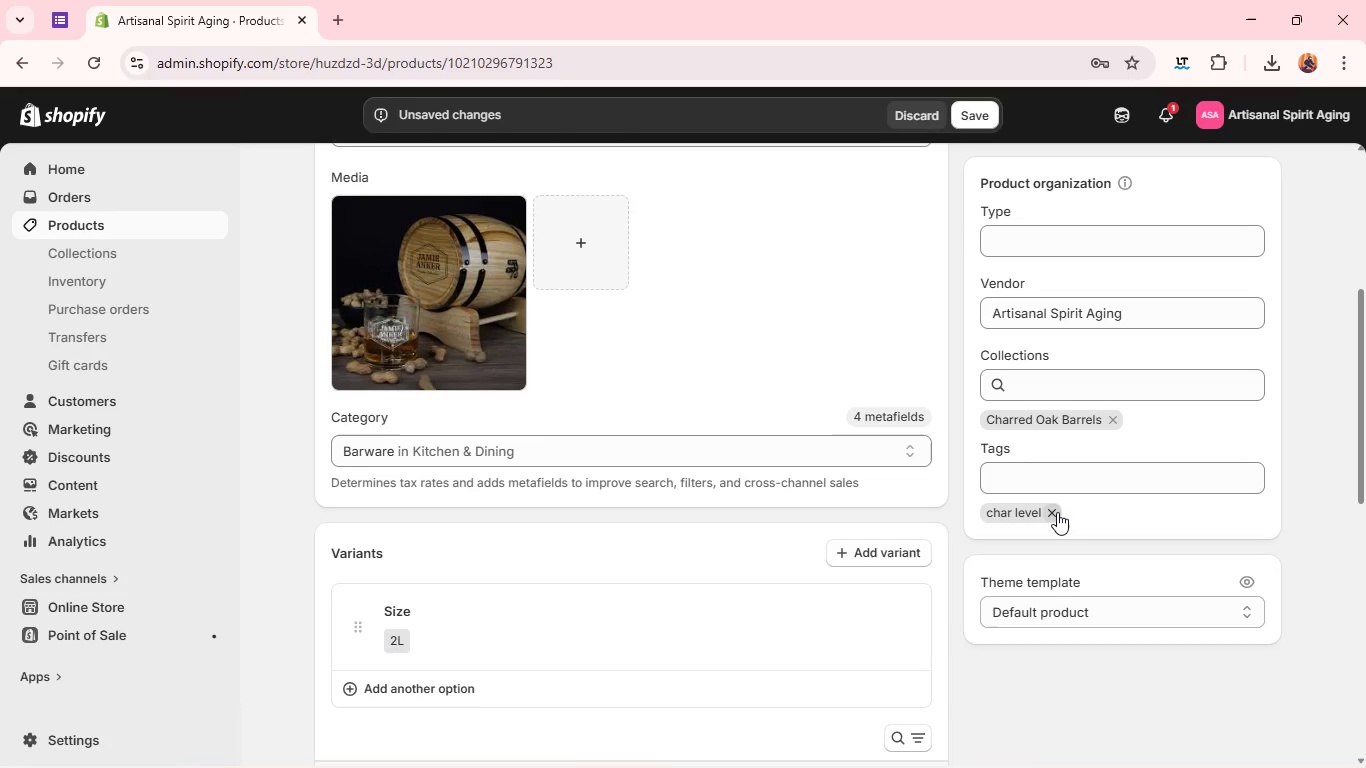 
left_click([1057, 512])
 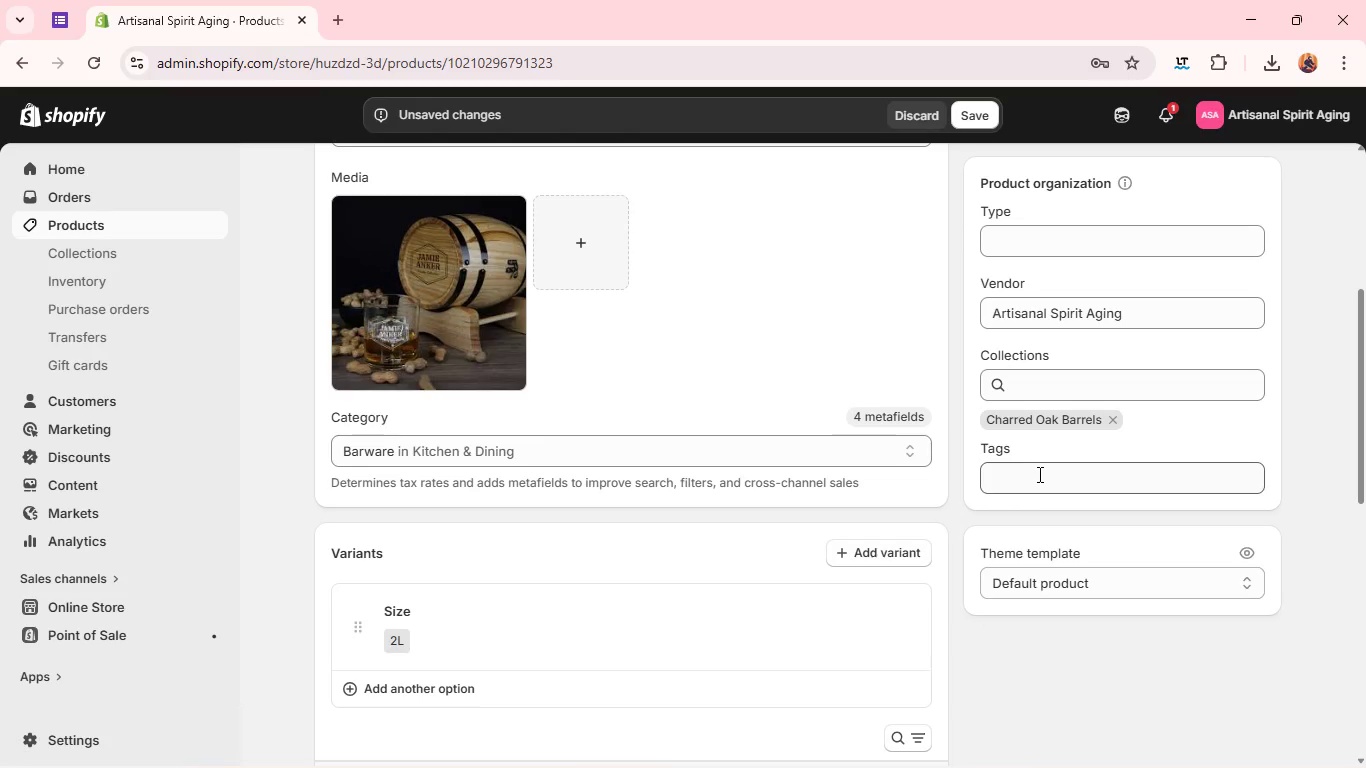 
left_click([1038, 474])
 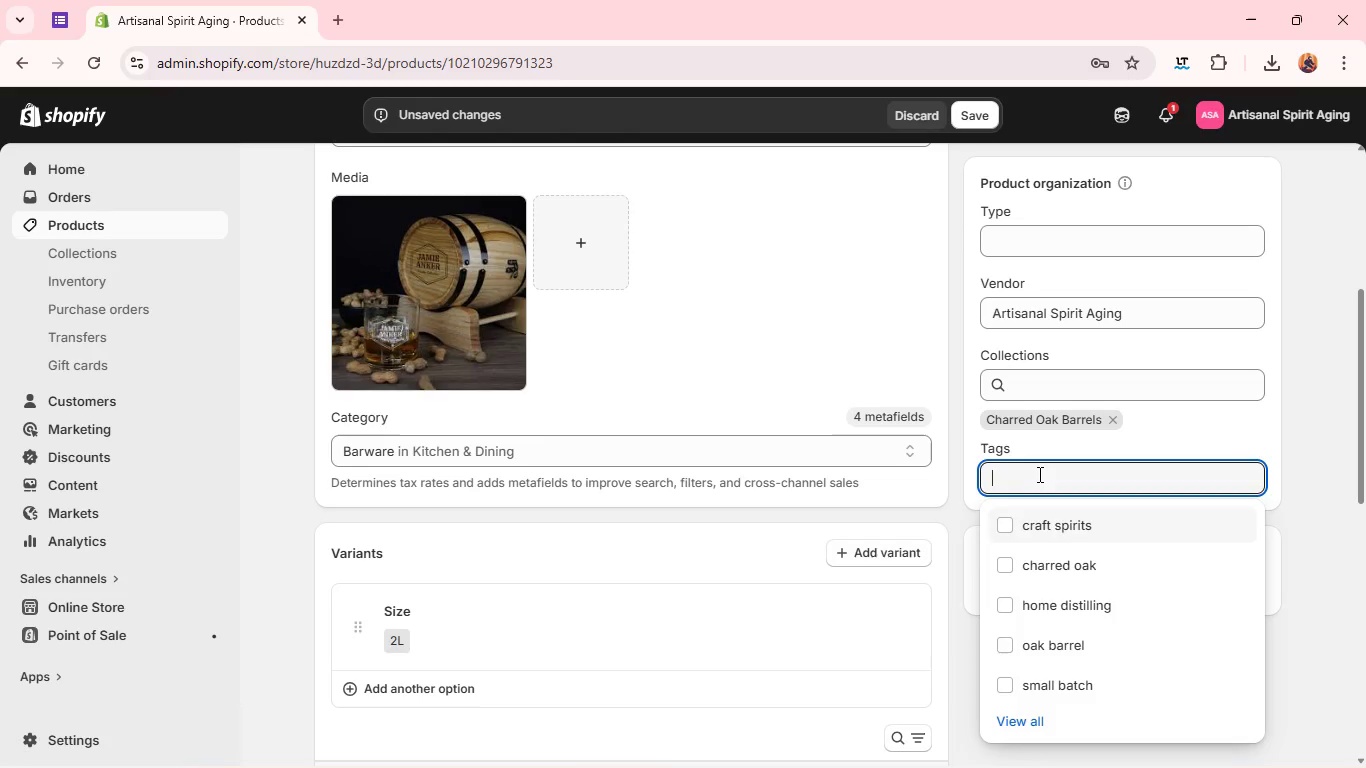 
type(oak)
 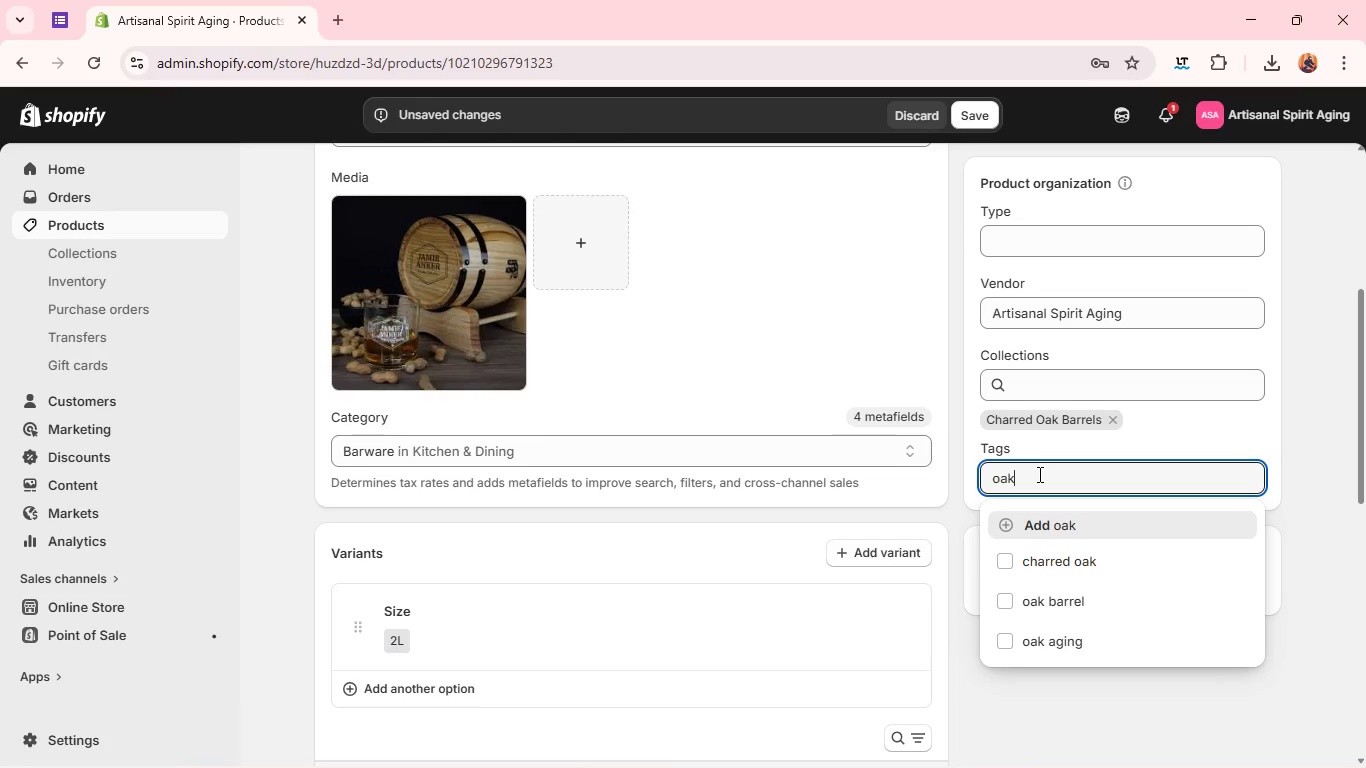 
type( aging barrel)
 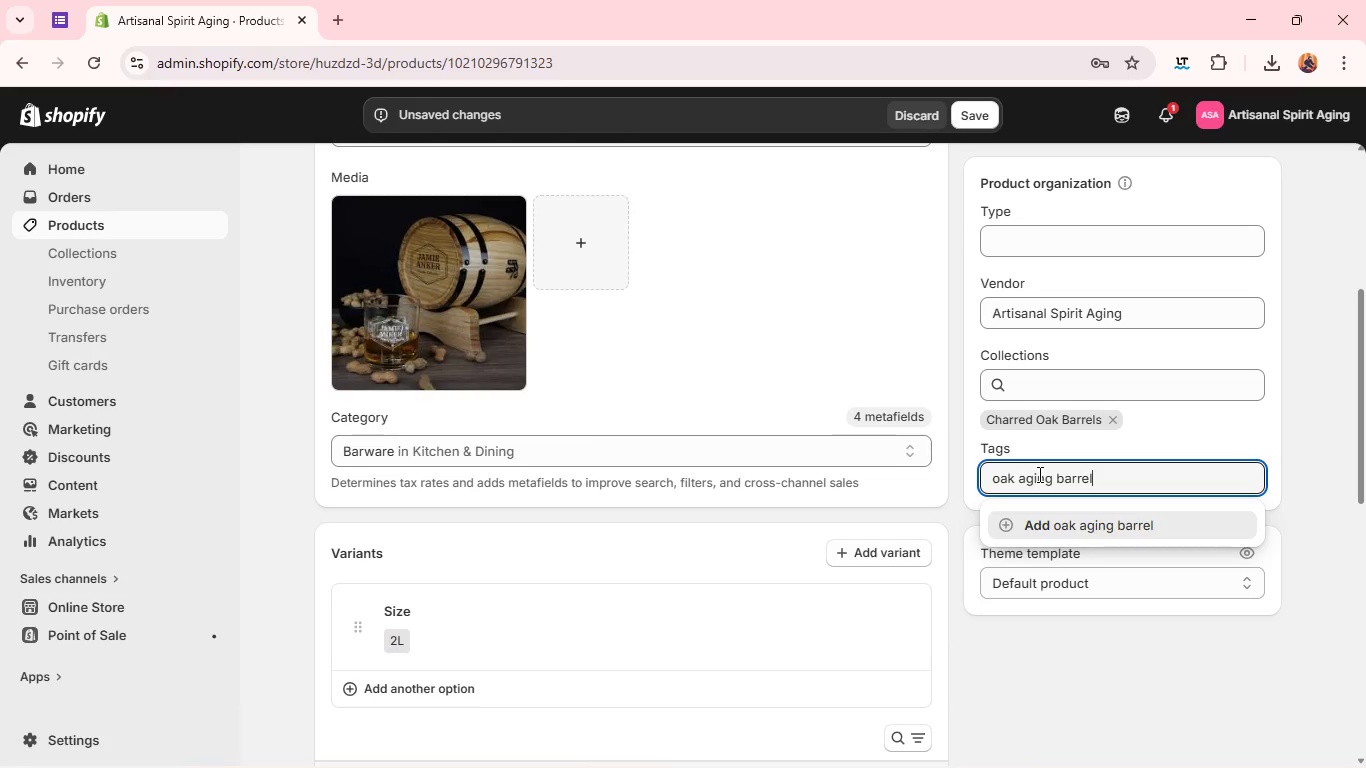 
key(Enter)
 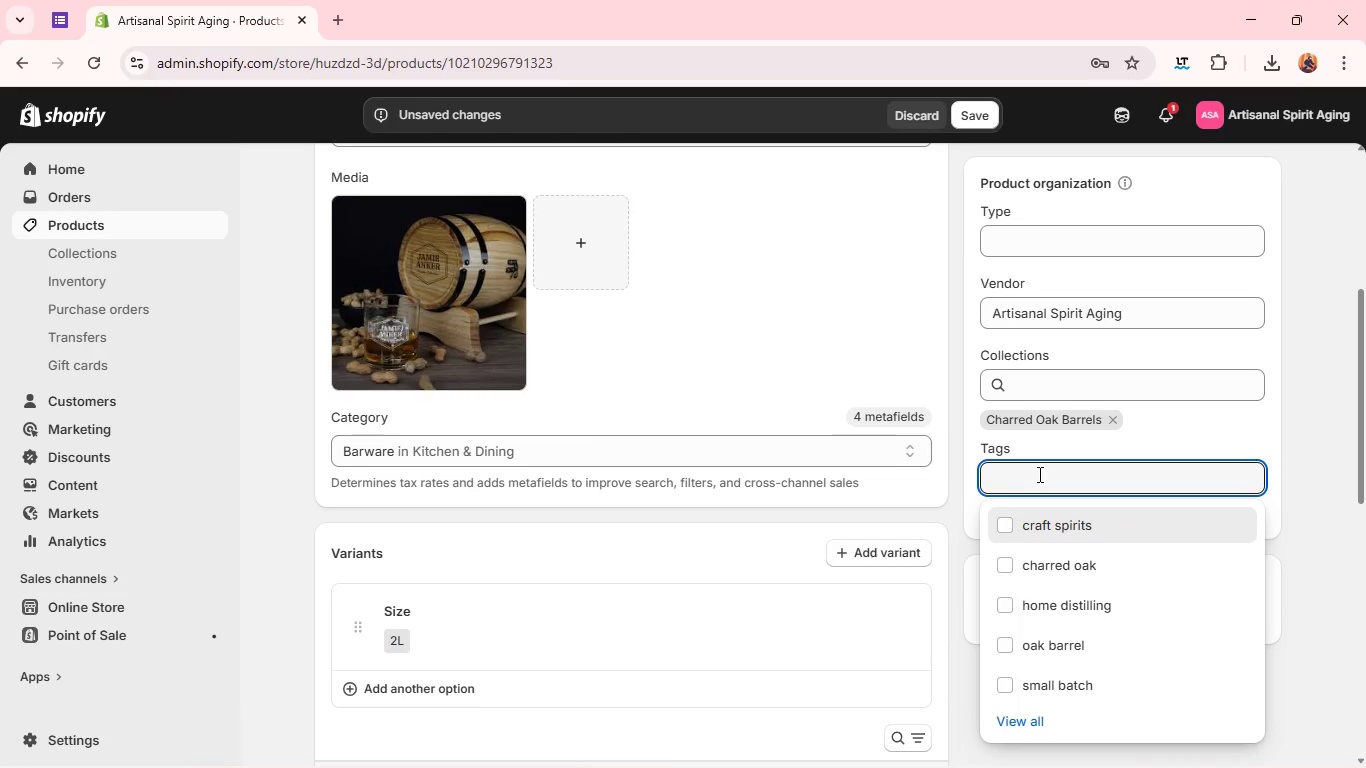 
type(whi)
 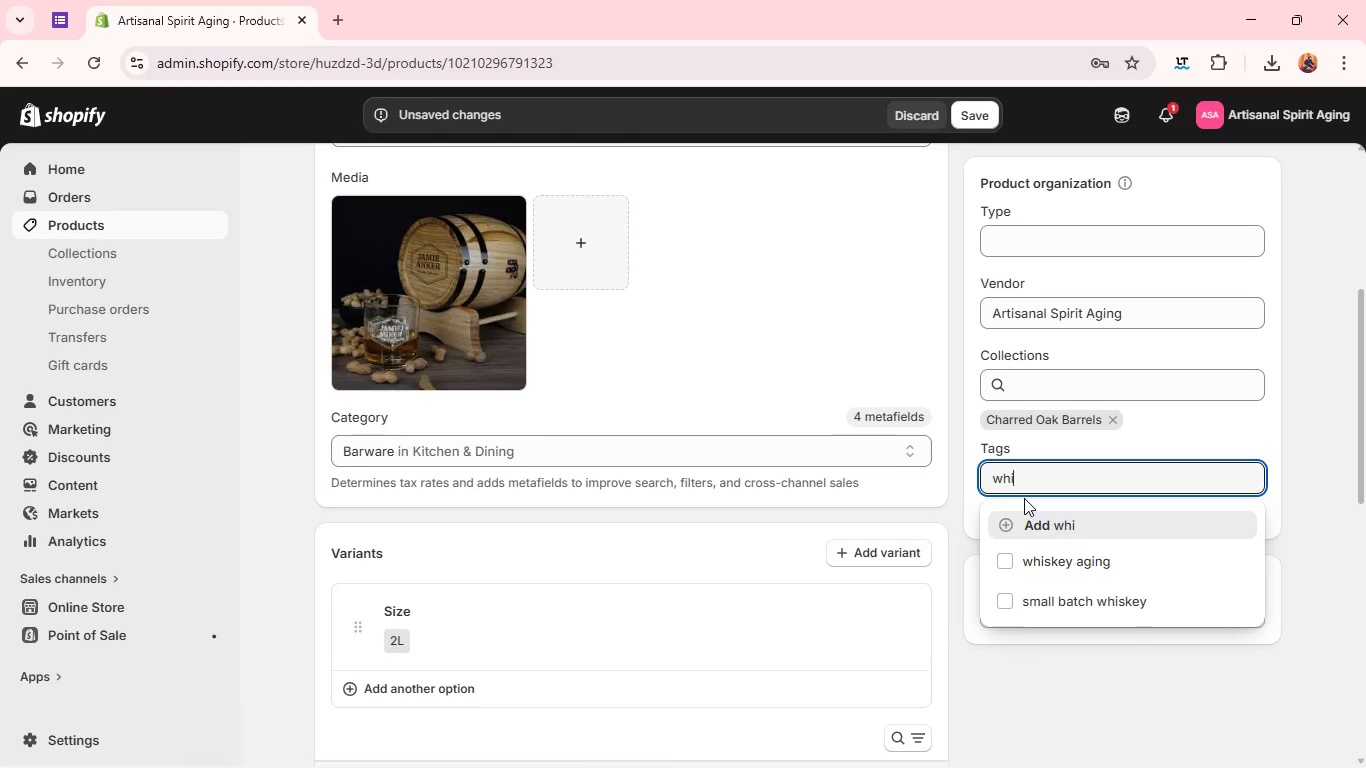 
type(skey barr)
 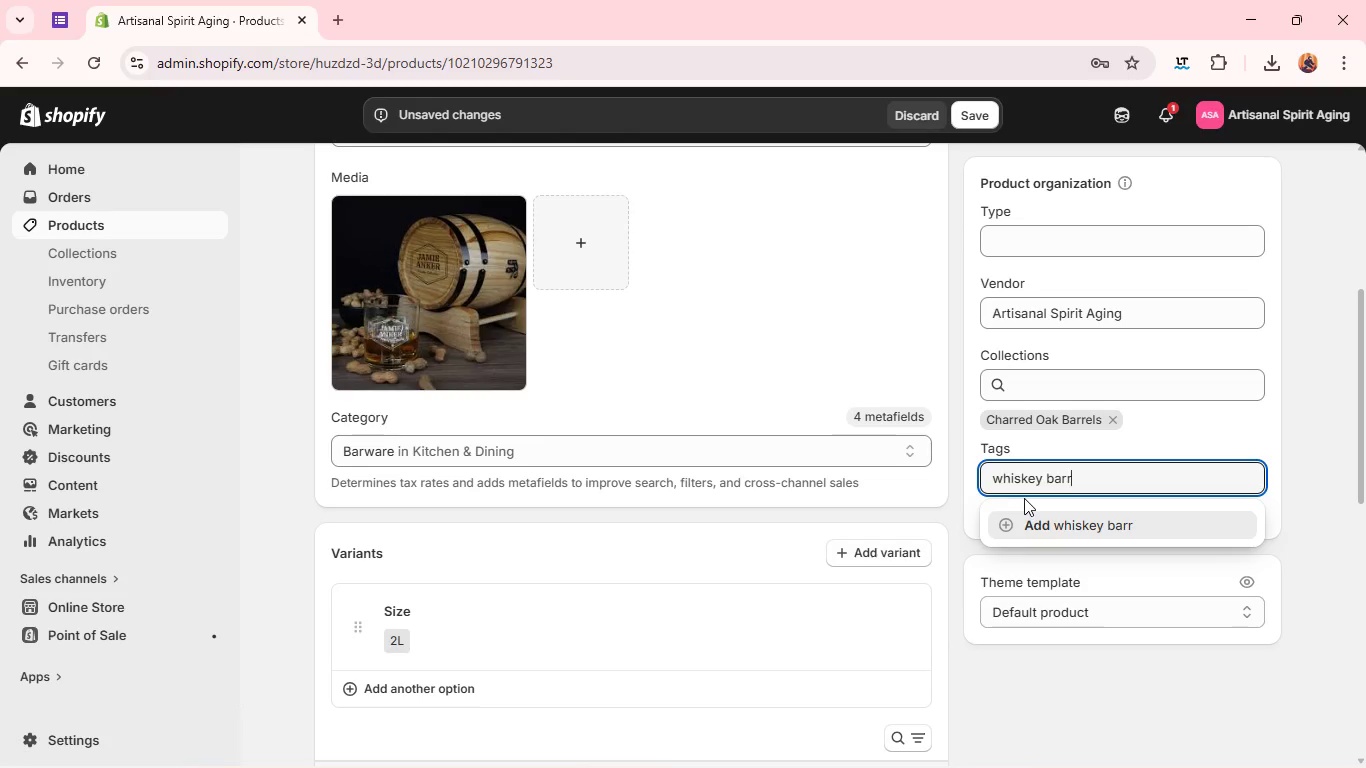 
type(el)
 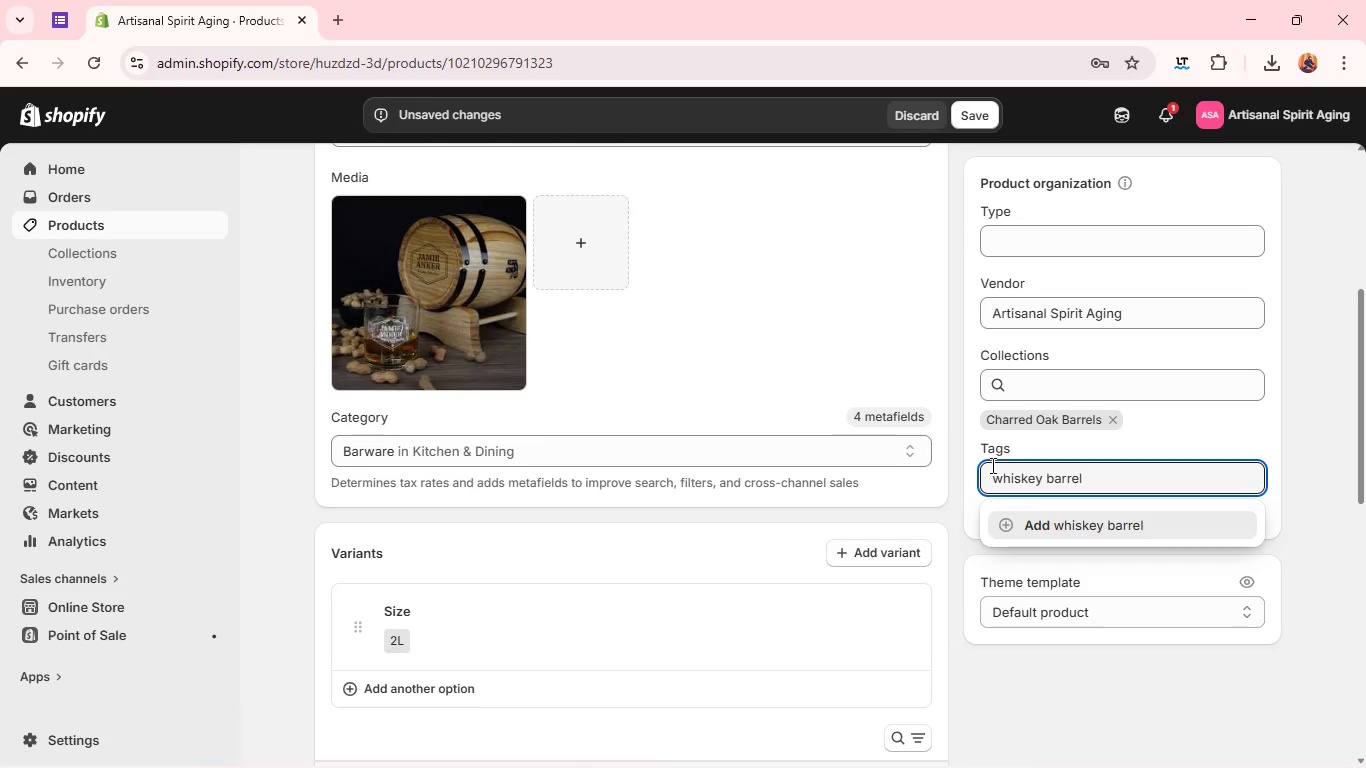 
key(Enter)
 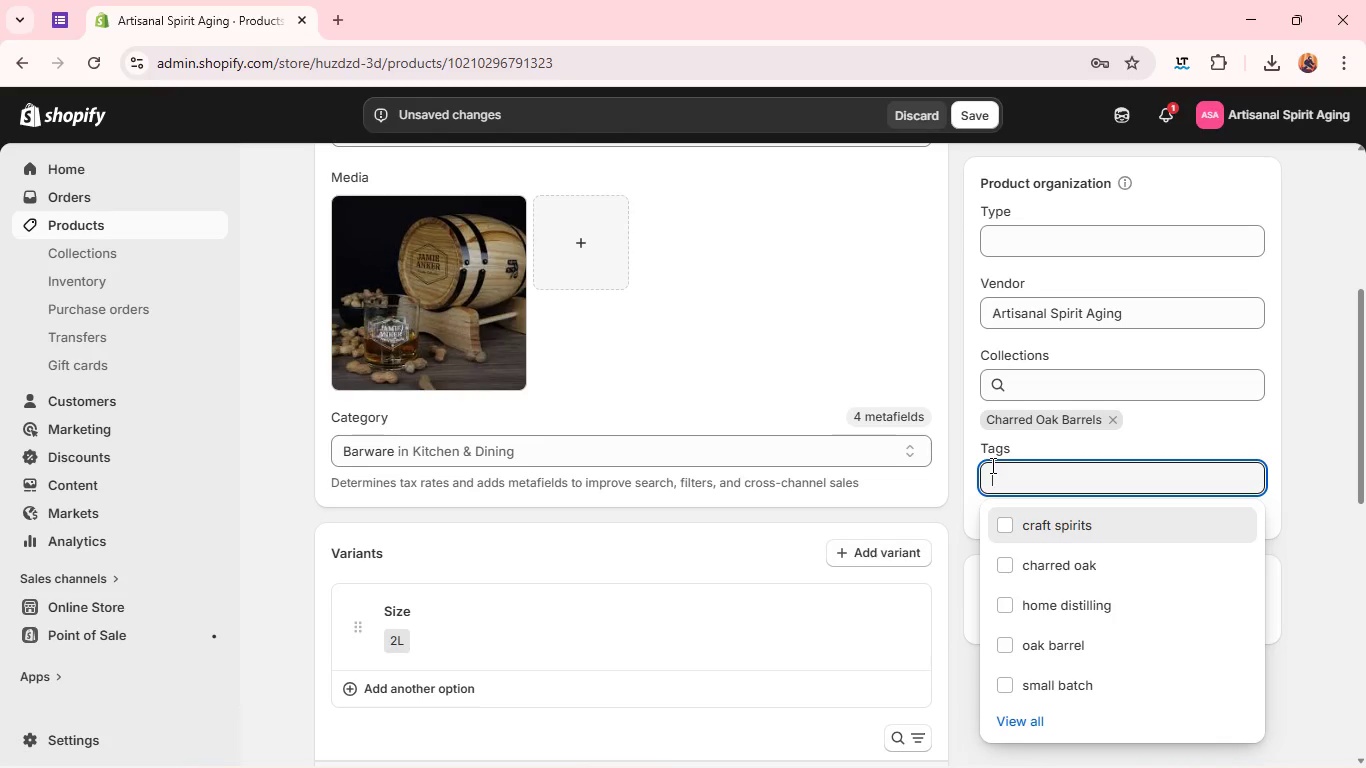 
type(rym aging)
 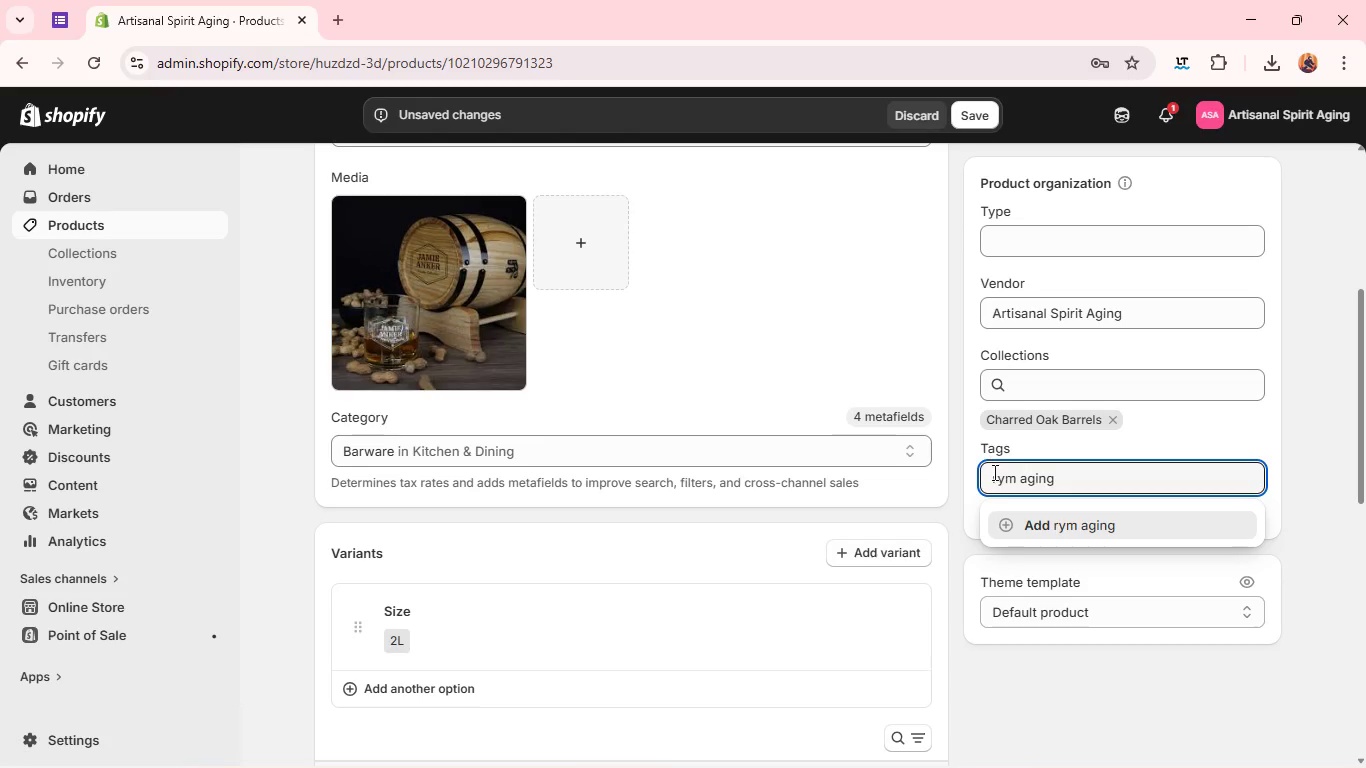 
left_click([1000, 489])
 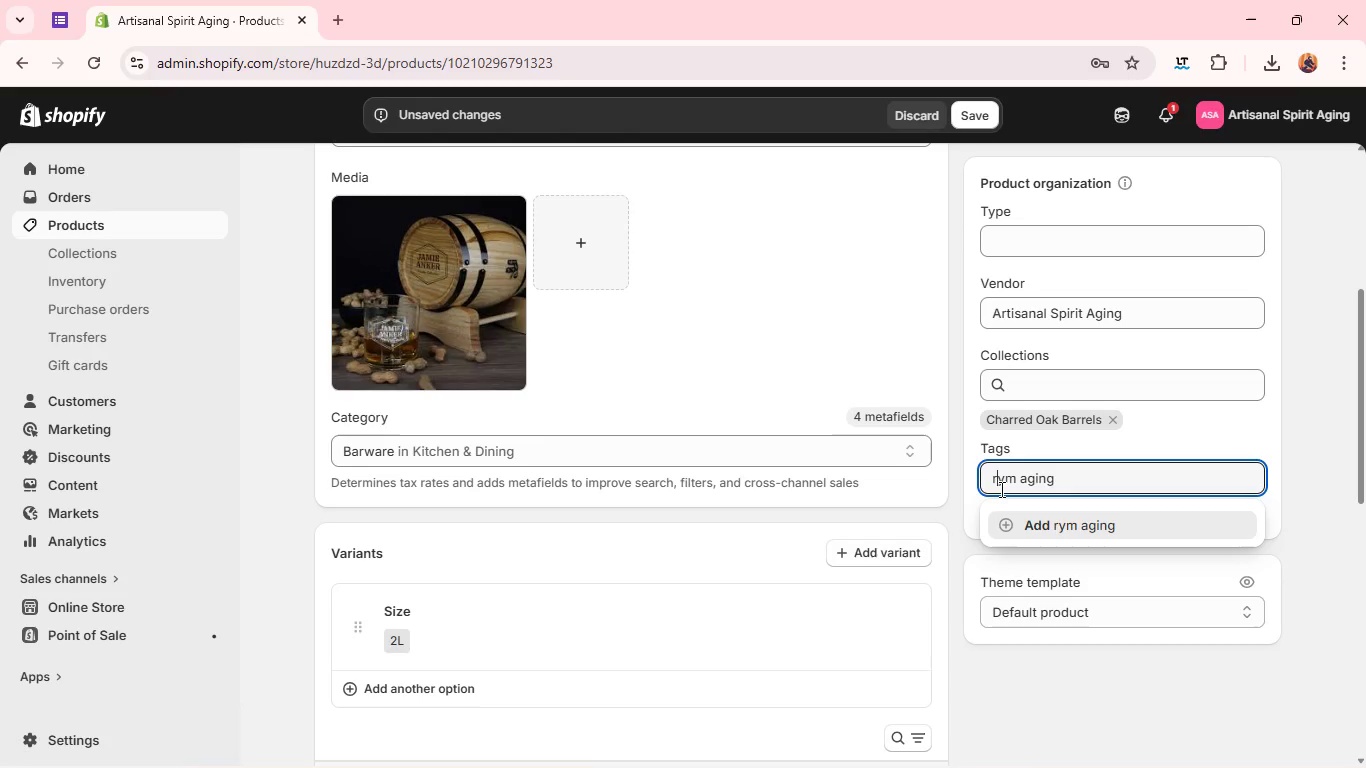 
key(ArrowRight)
 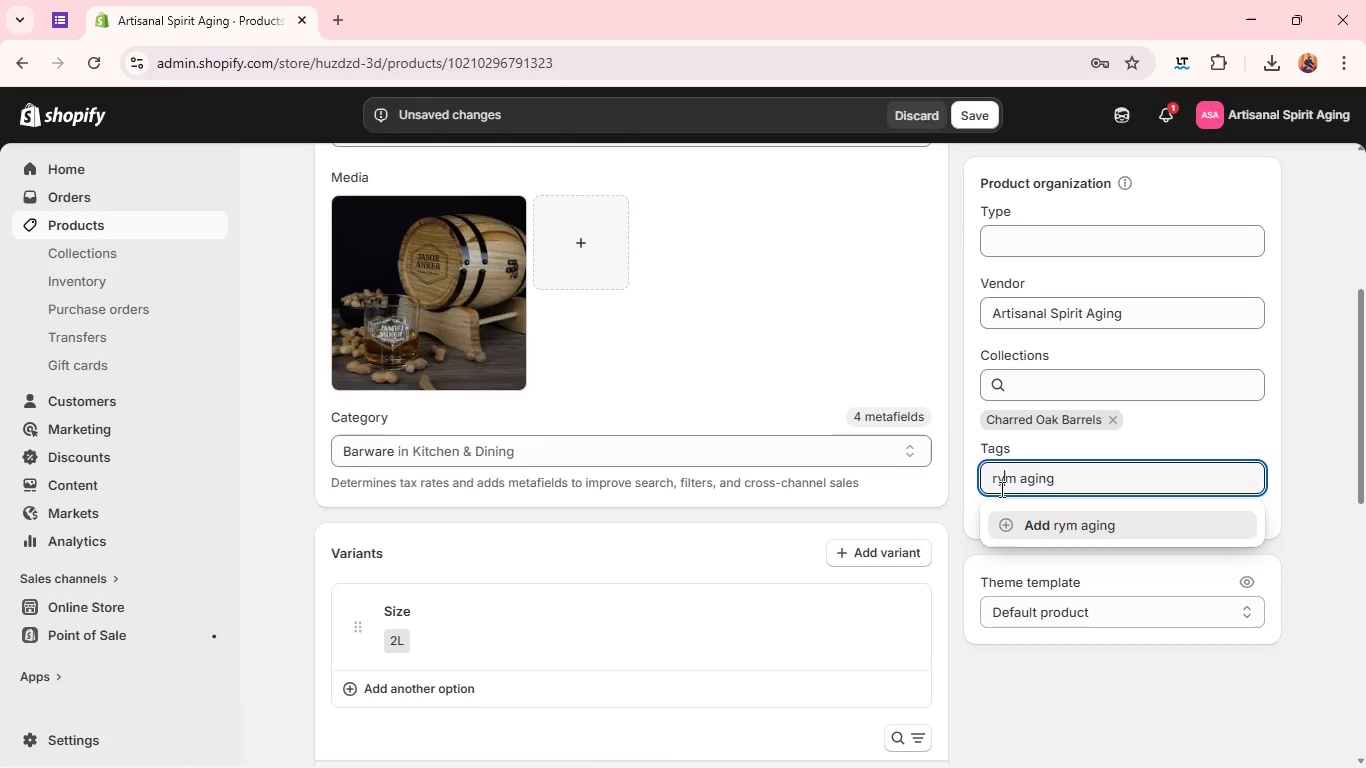 
key(Backspace)
 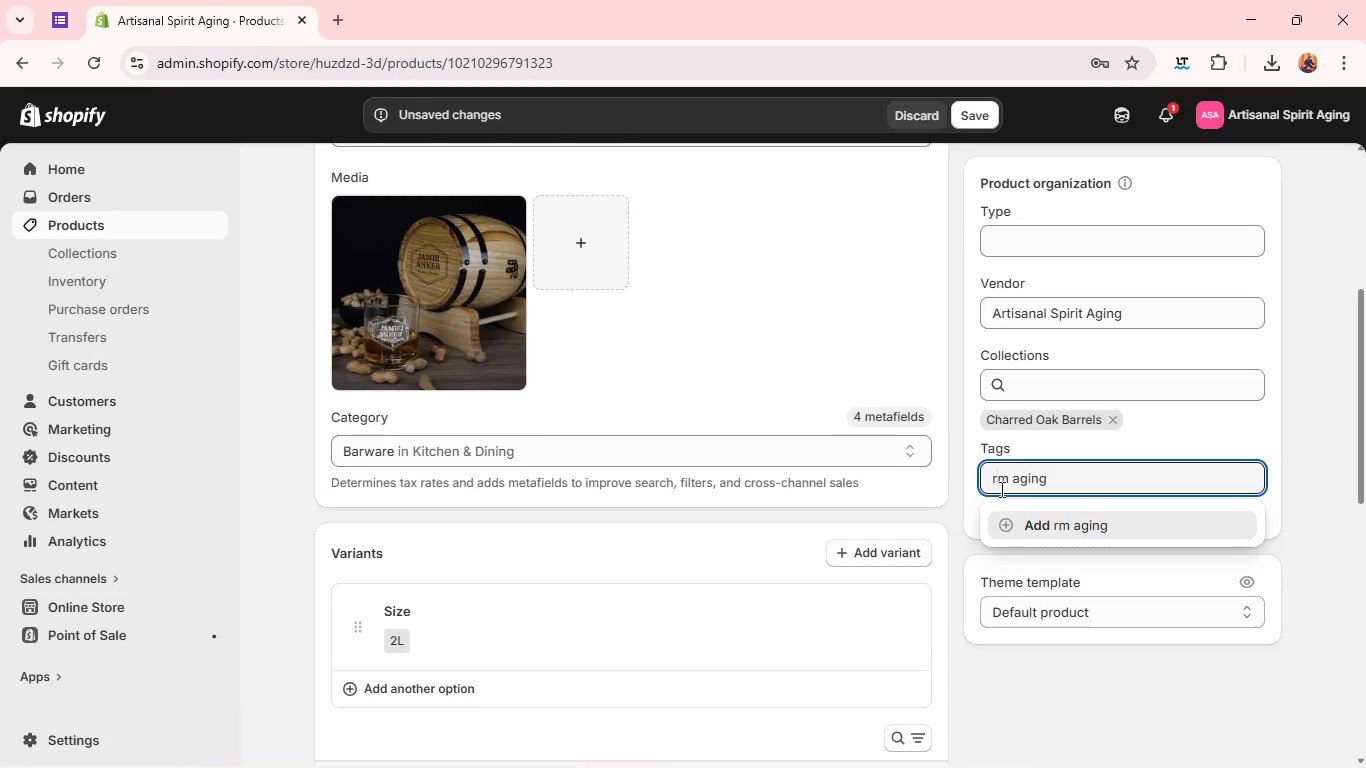 
key(U)
 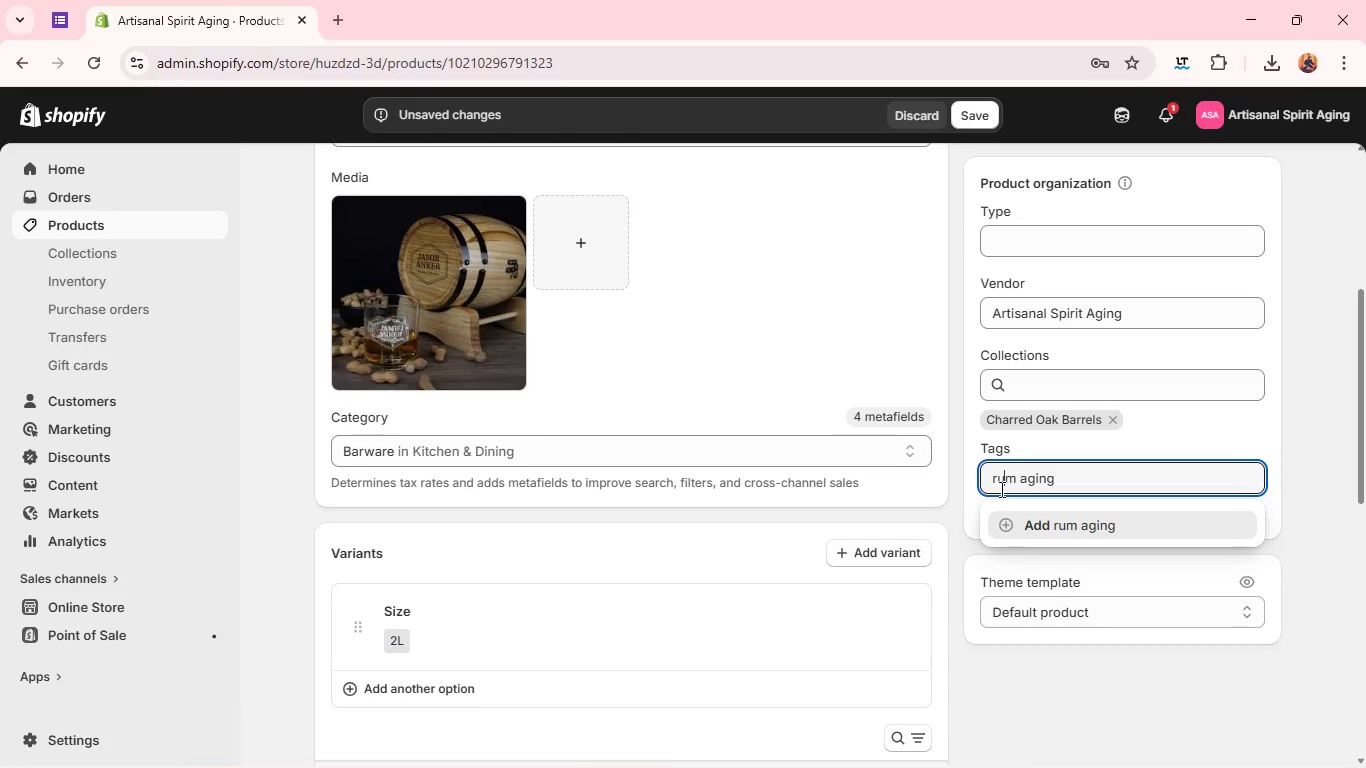 
key(Enter)
 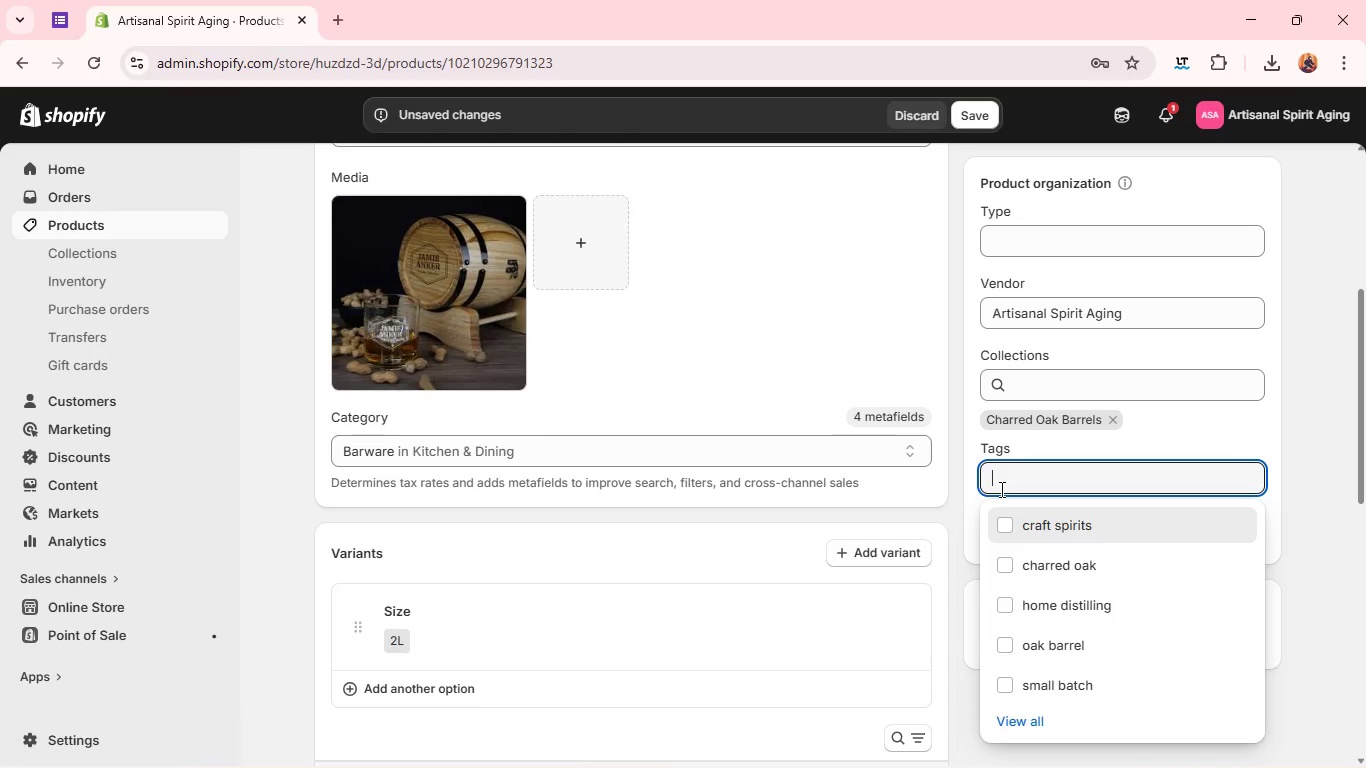 
type(craft distilling )
 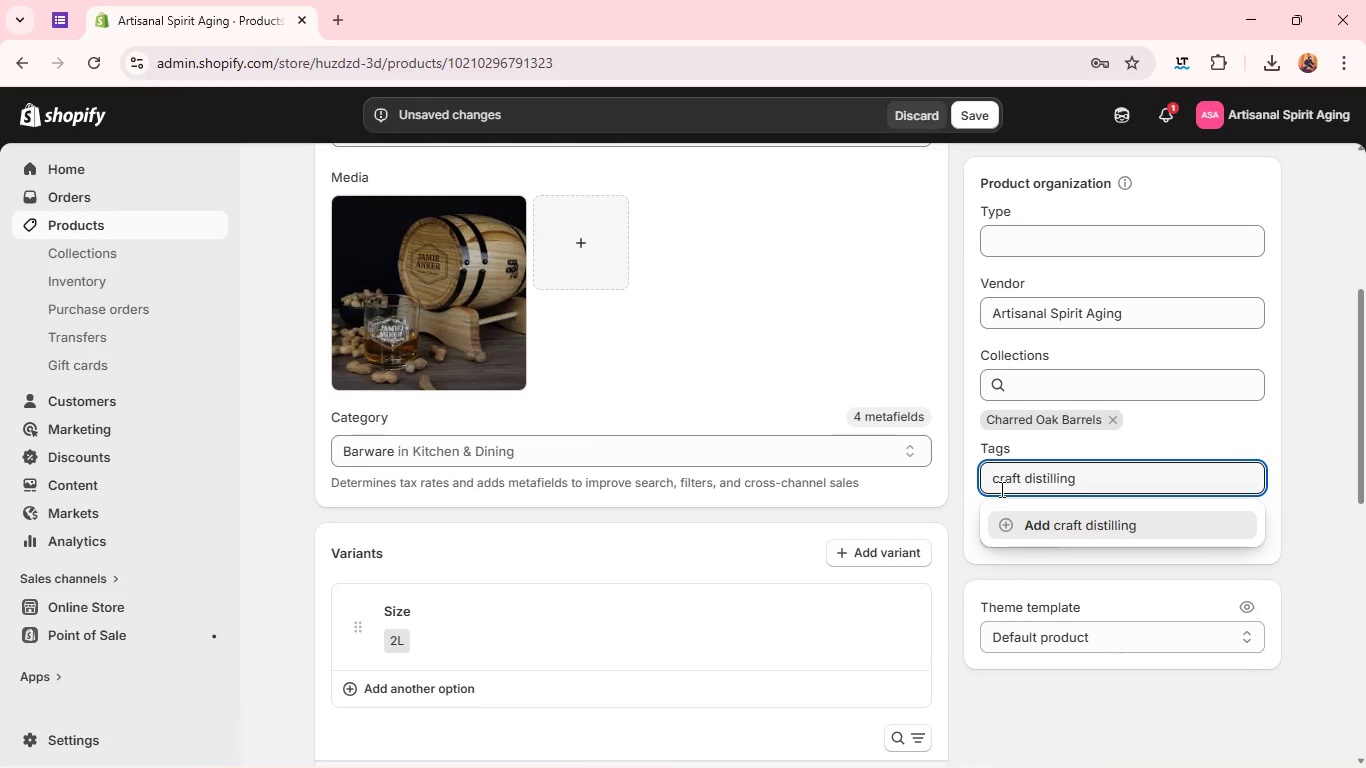 
key(Enter)
 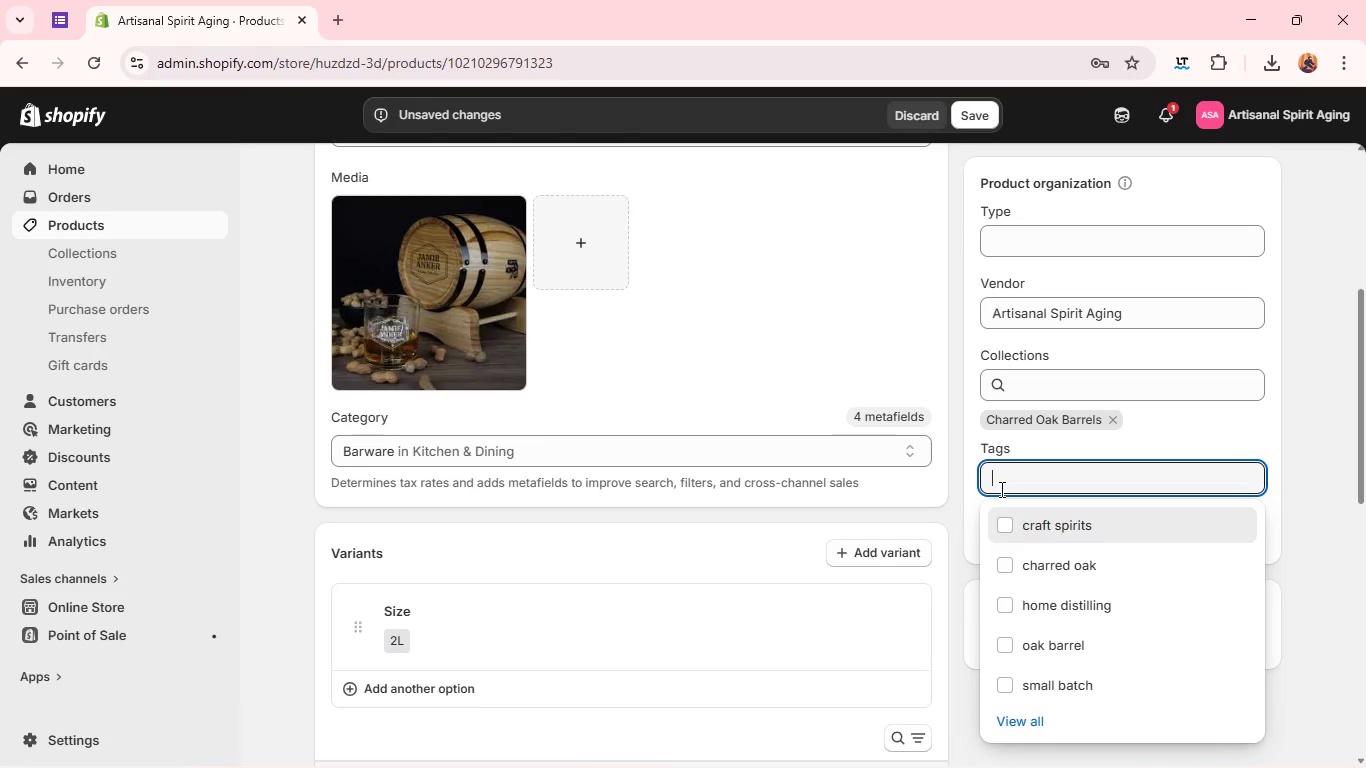 
type(charred)
 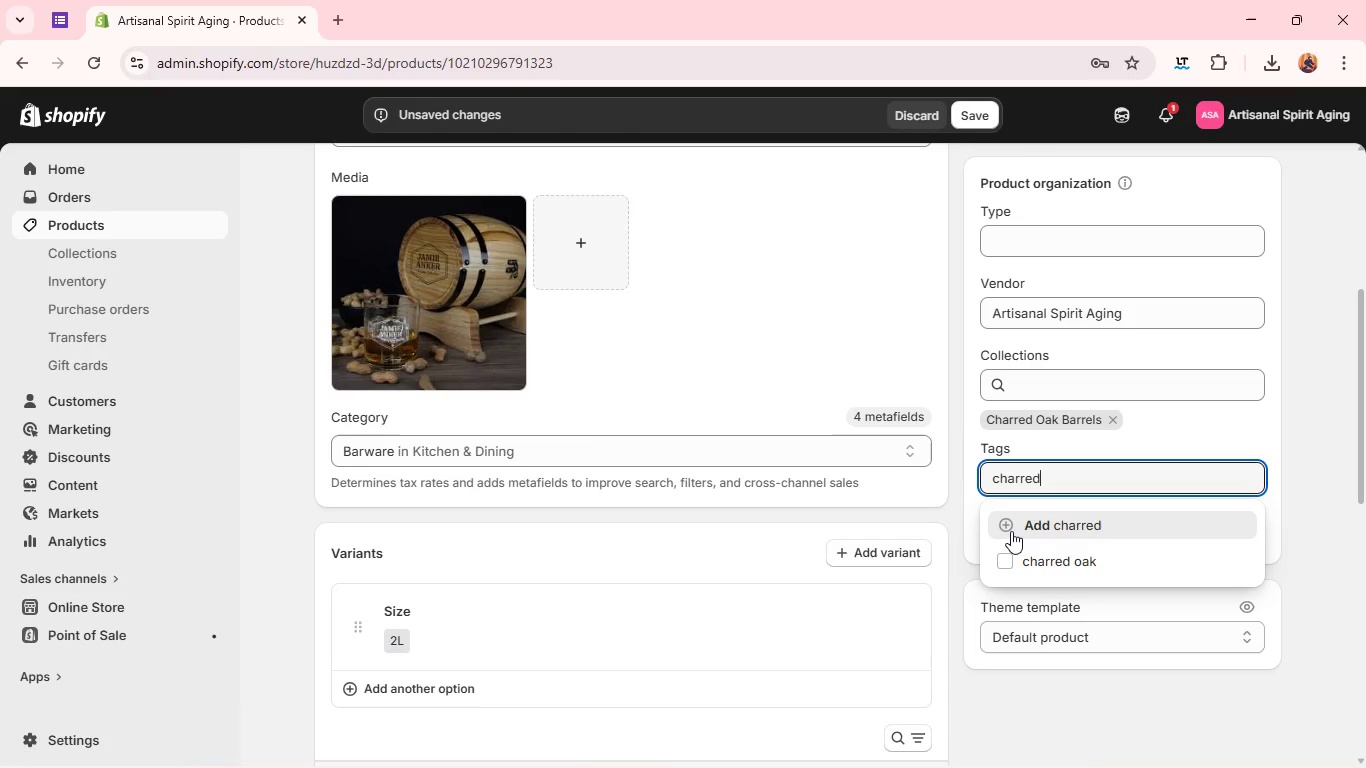 
left_click([1010, 566])
 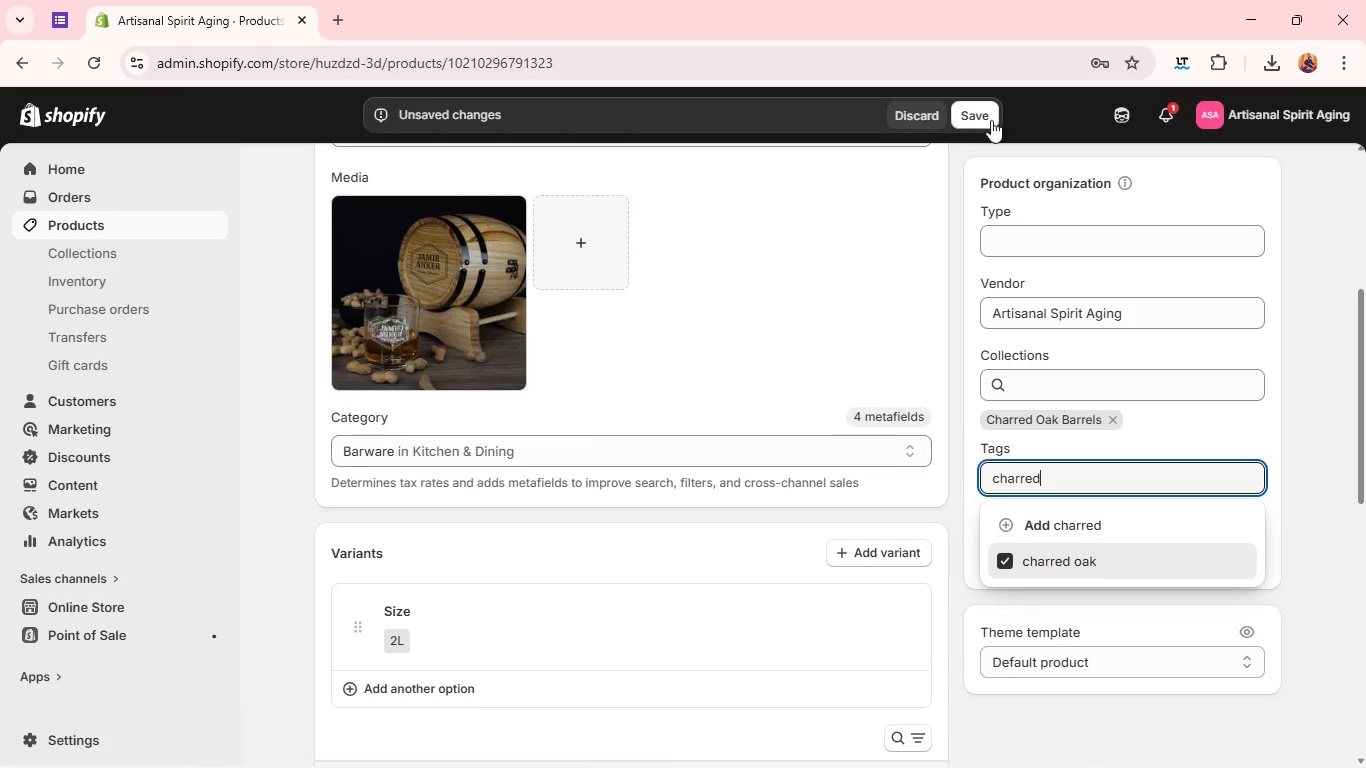 
left_click([985, 114])
 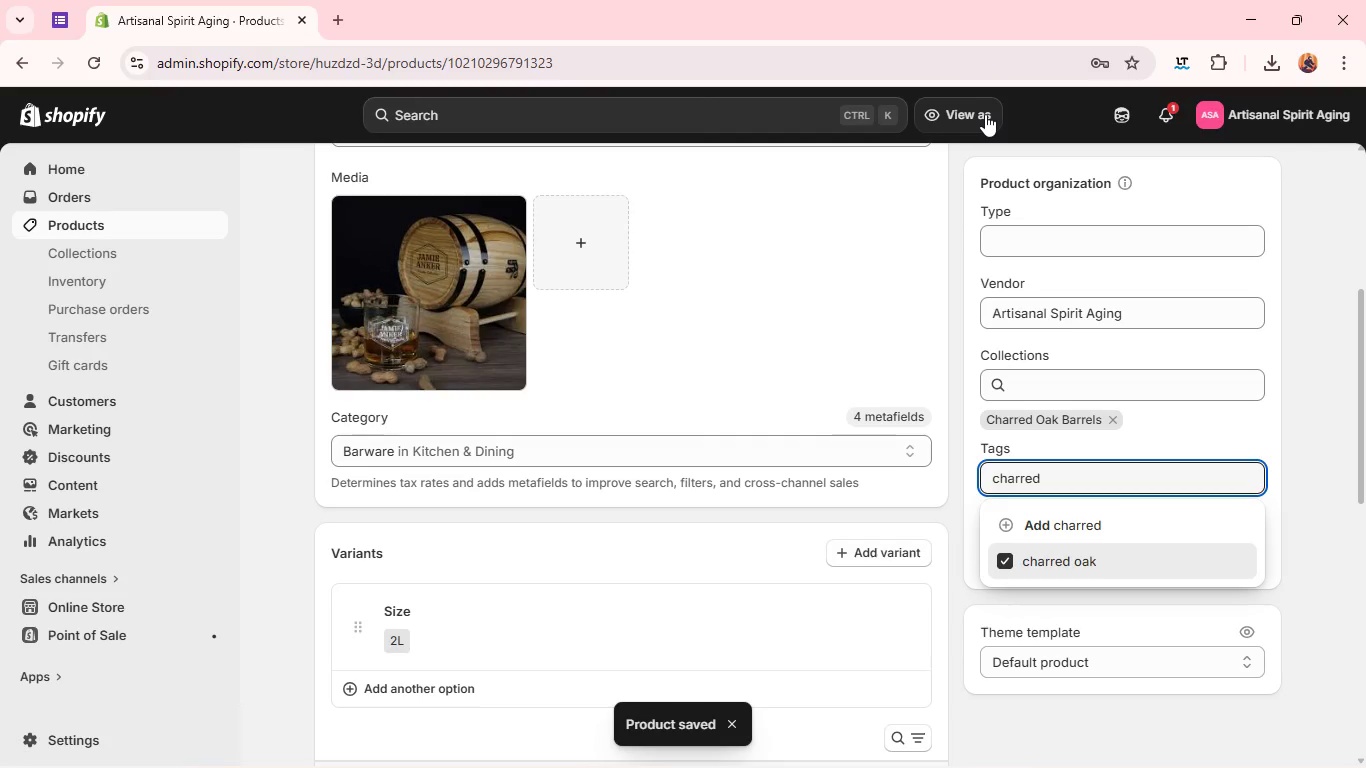 
wait(12.88)
 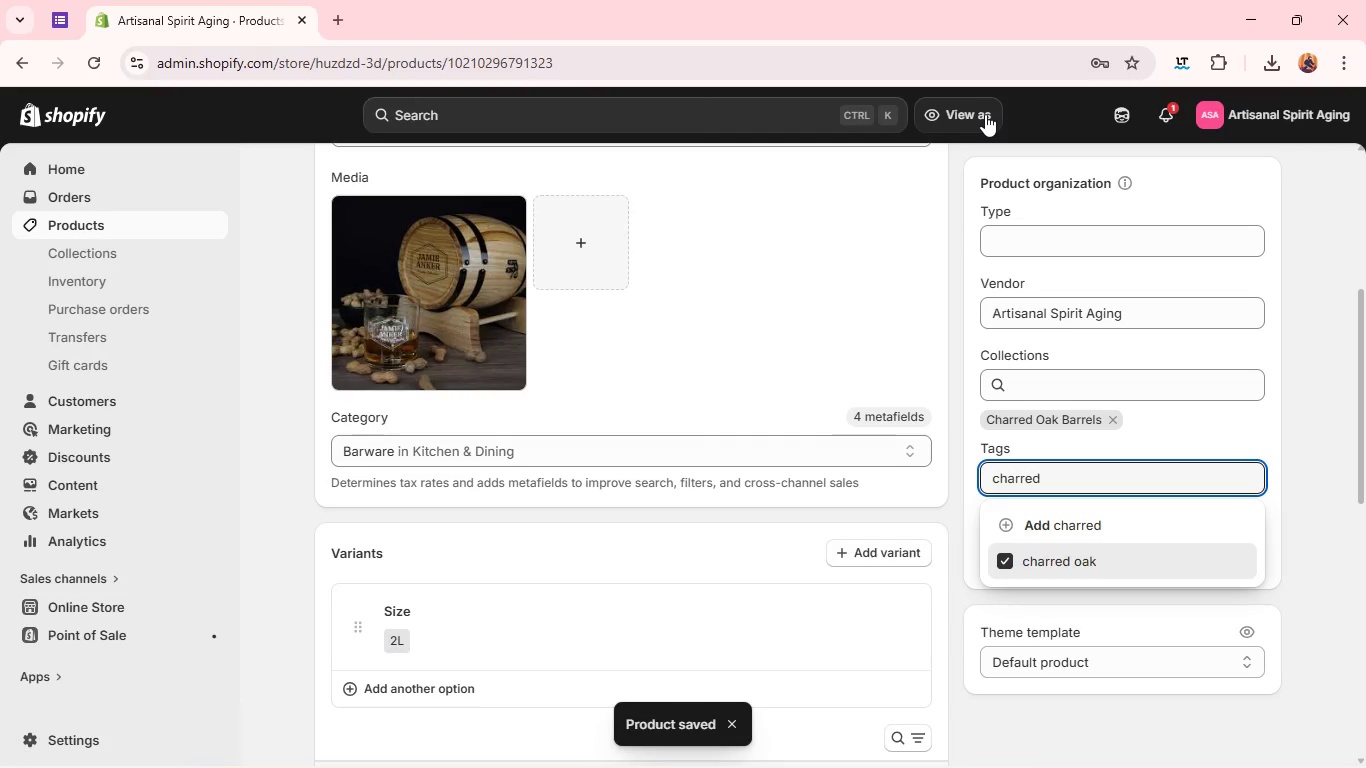 
left_click([225, 219])
 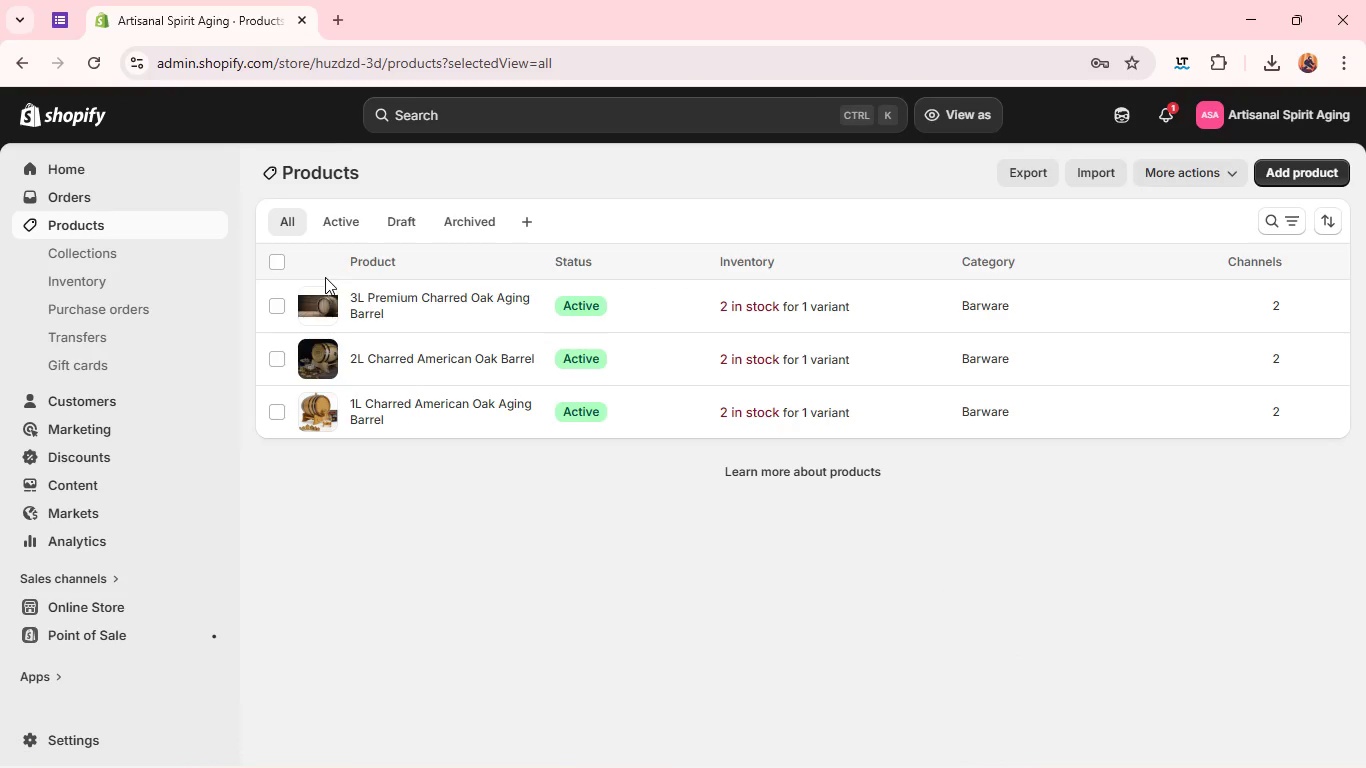 
wait(7.14)
 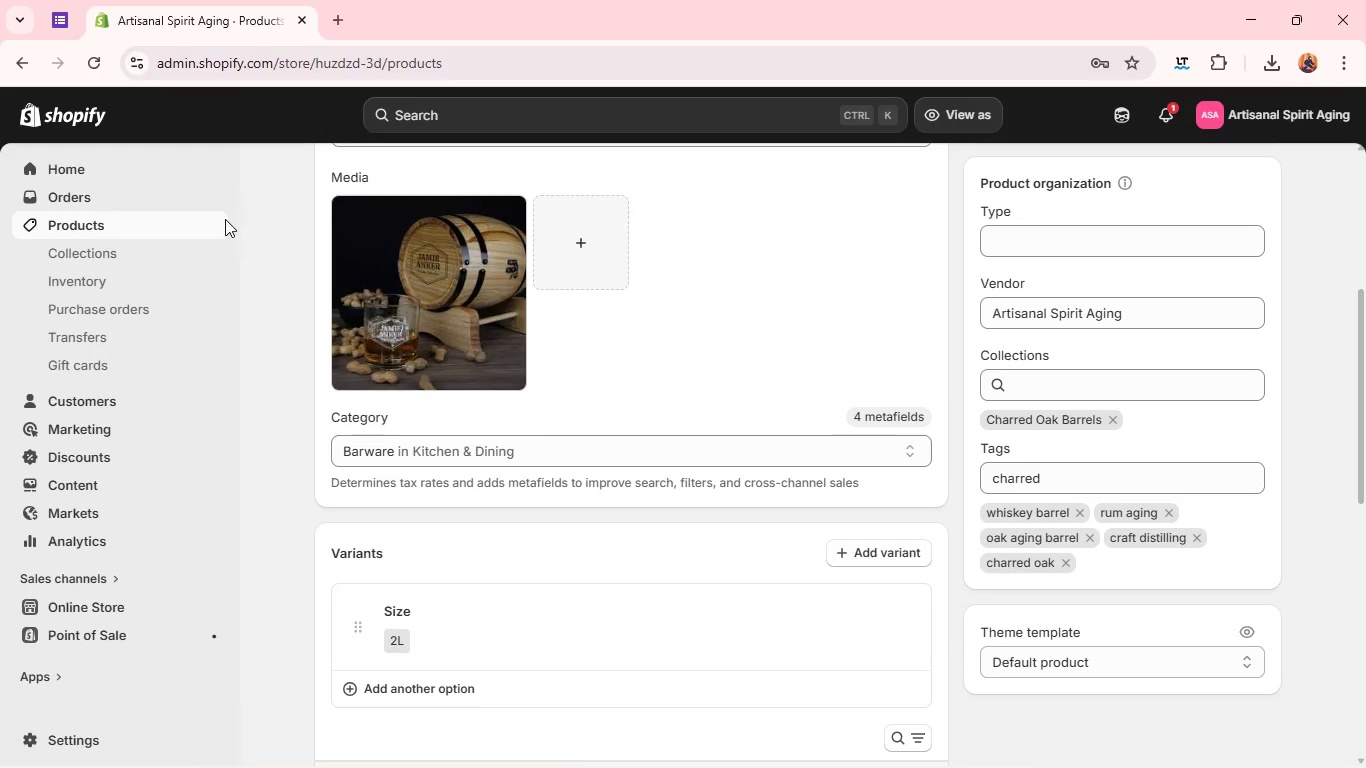 
double_click([320, 294])
 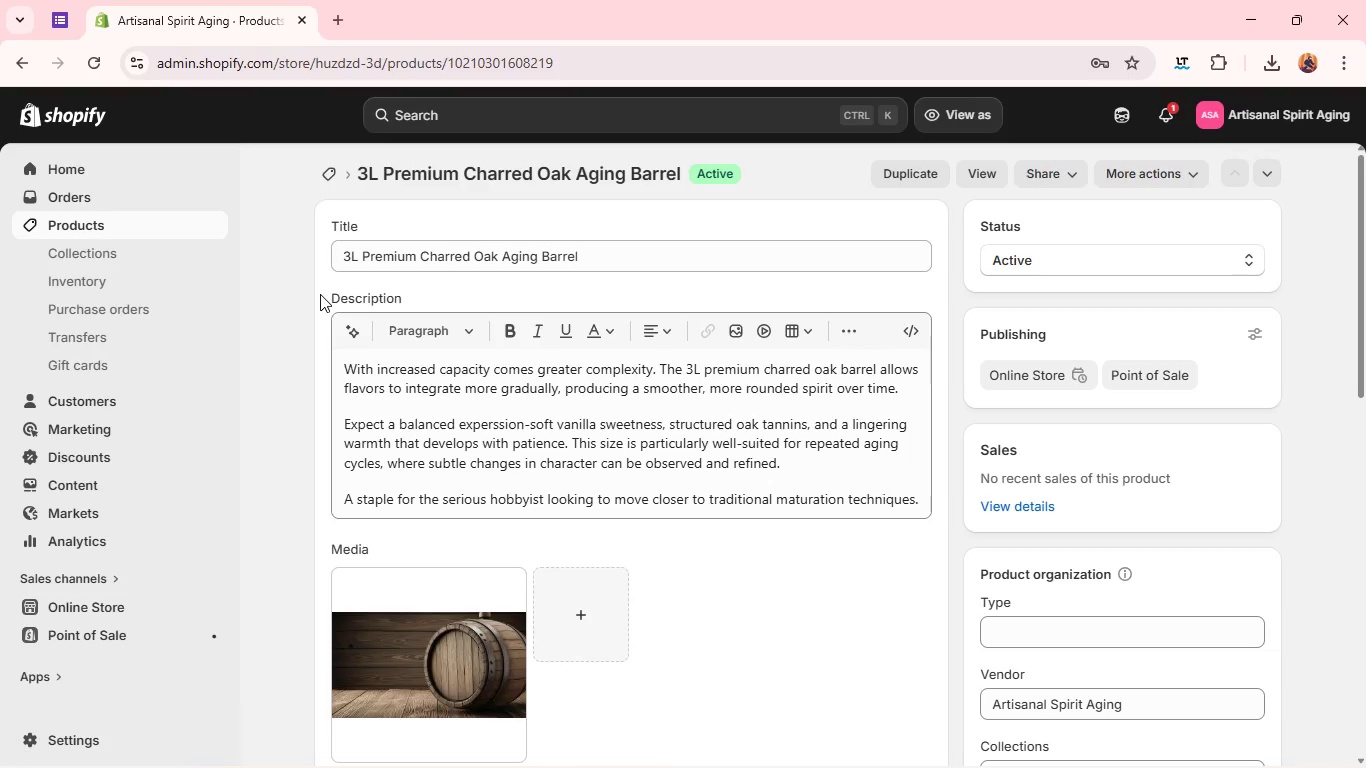 
wait(5.97)
 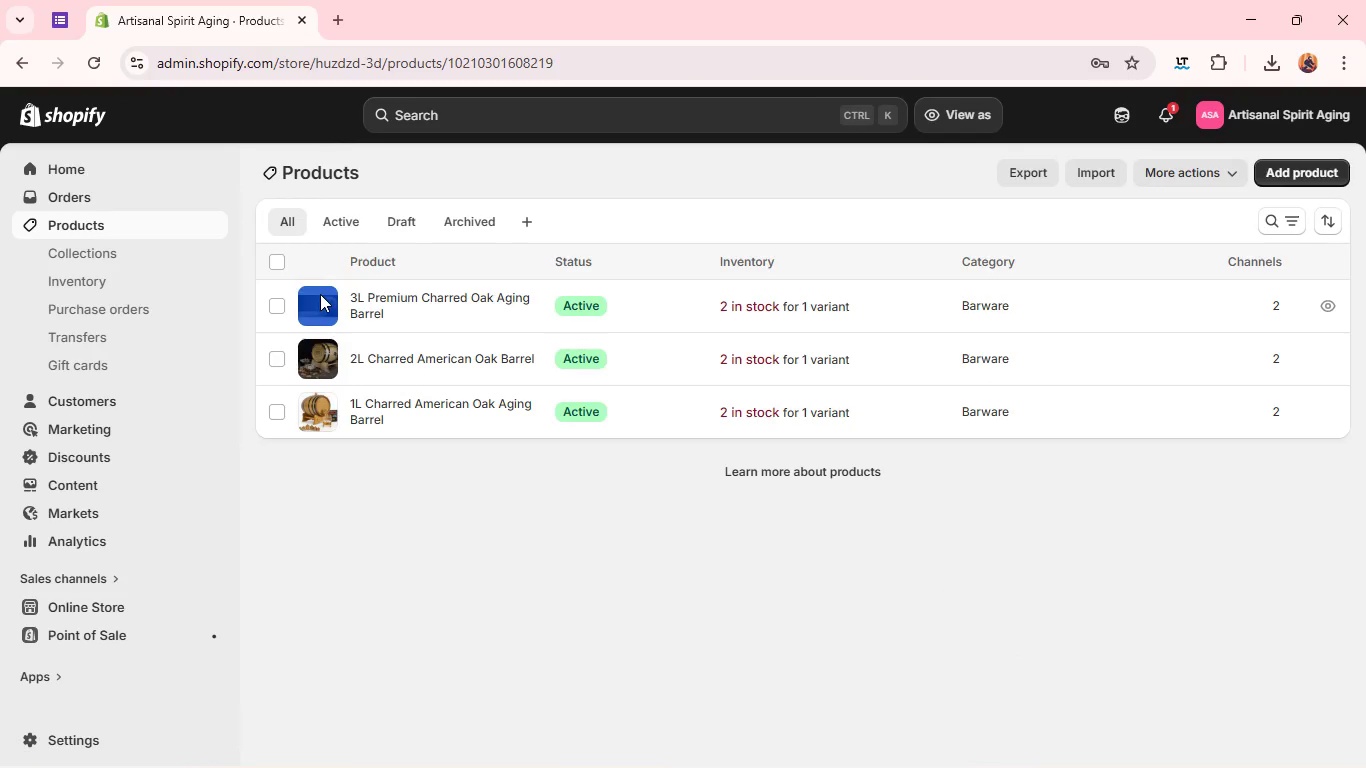 
key(Alt+Tab)
 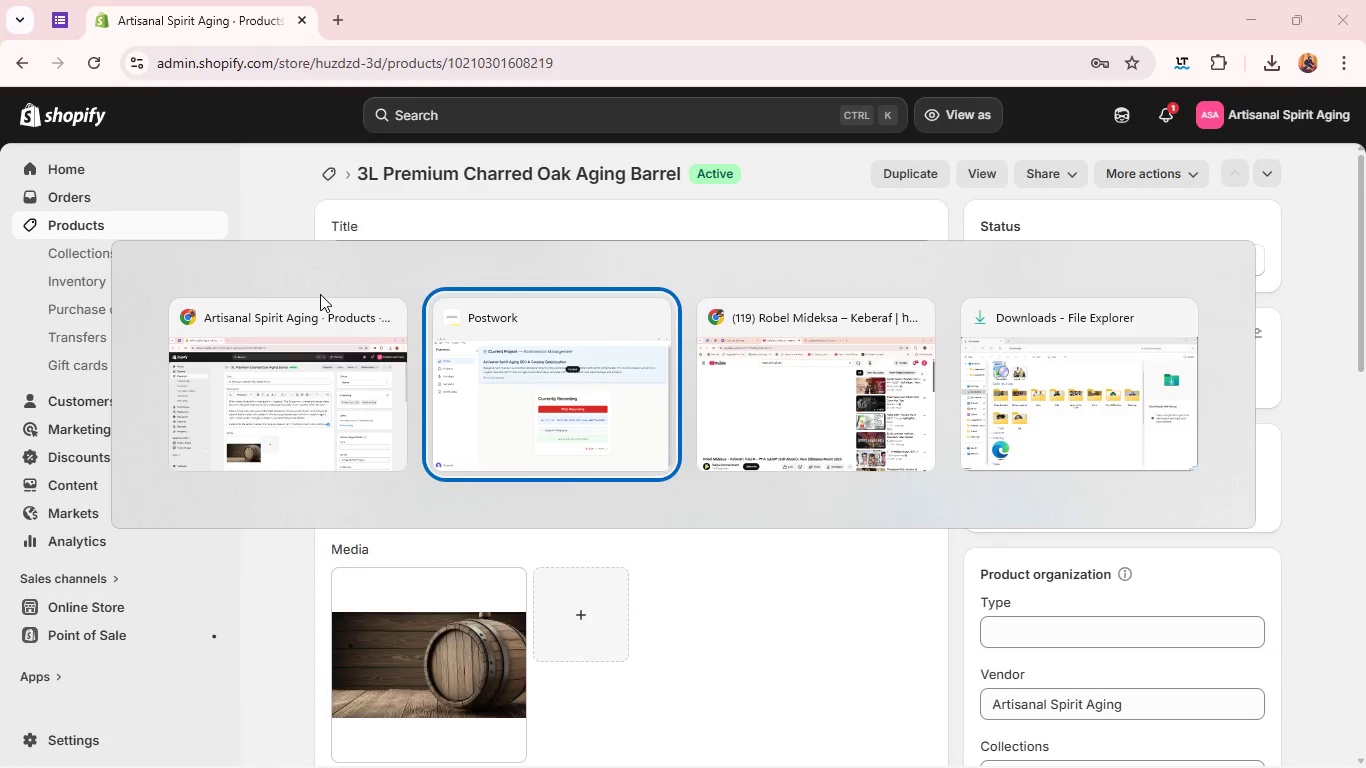 
key(Alt+Tab)
 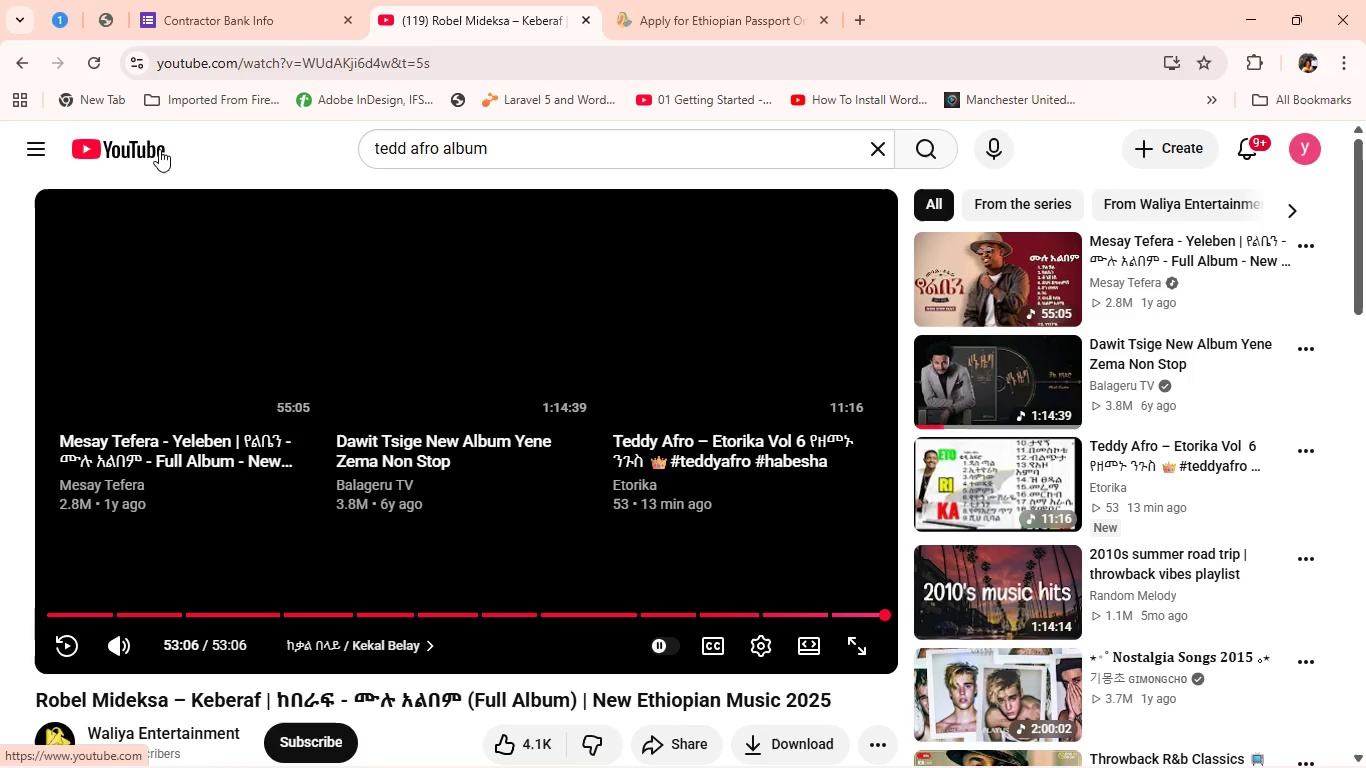 
left_click([253, 323])
 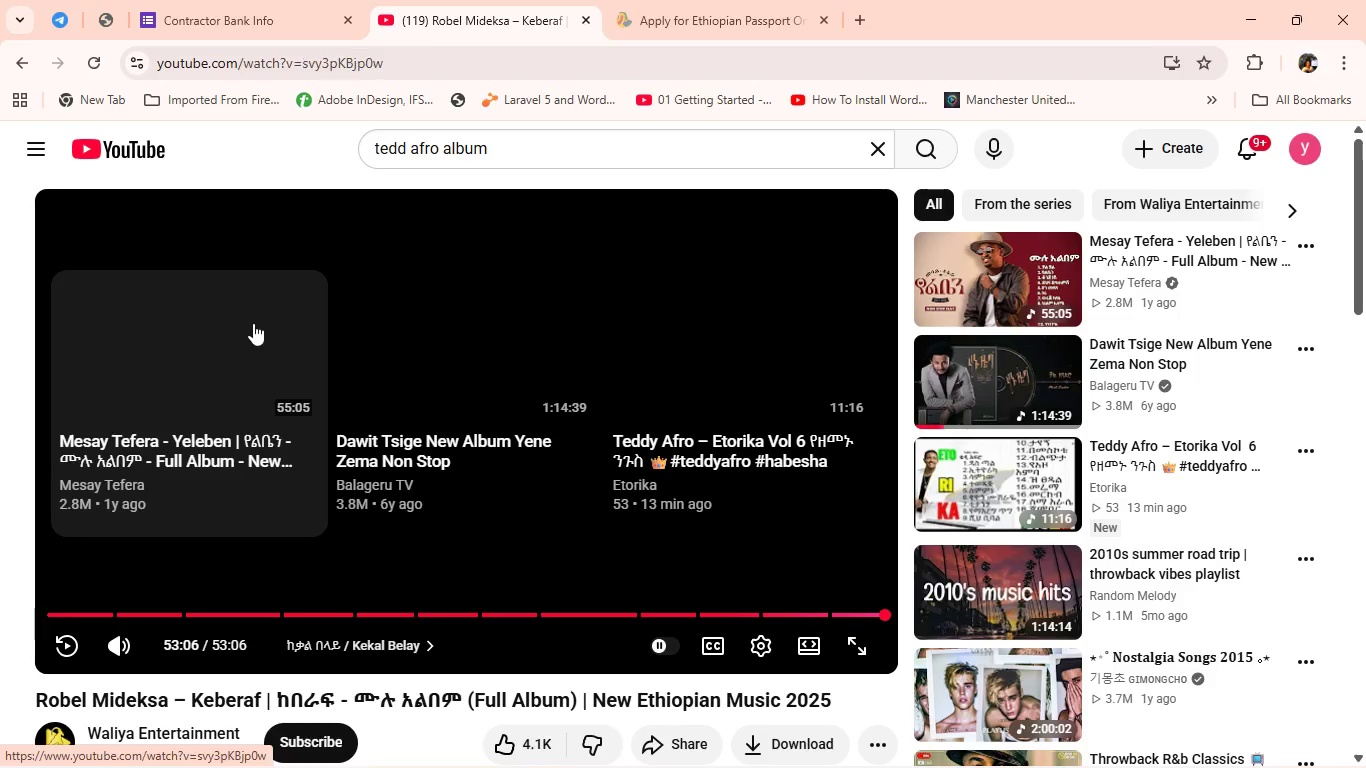 
key(Alt+Tab)
 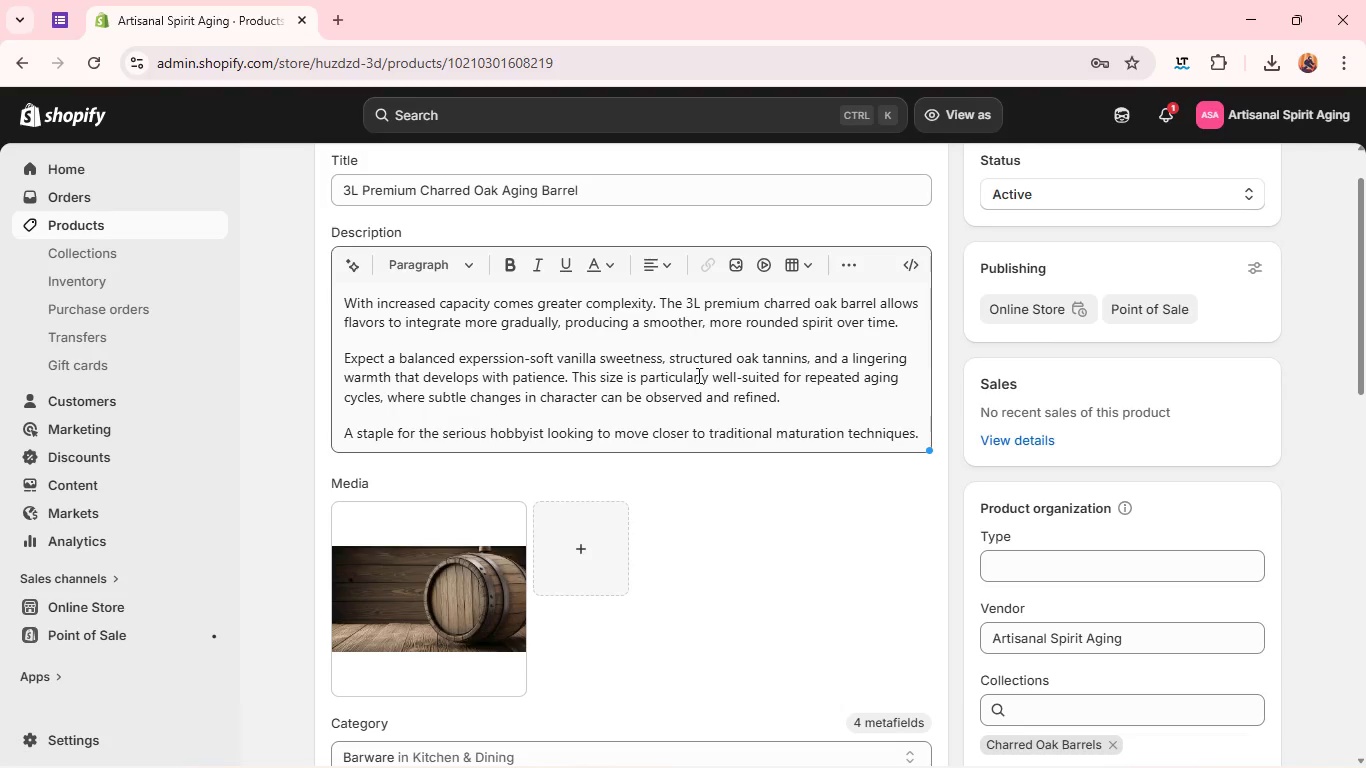 
wait(7.59)
 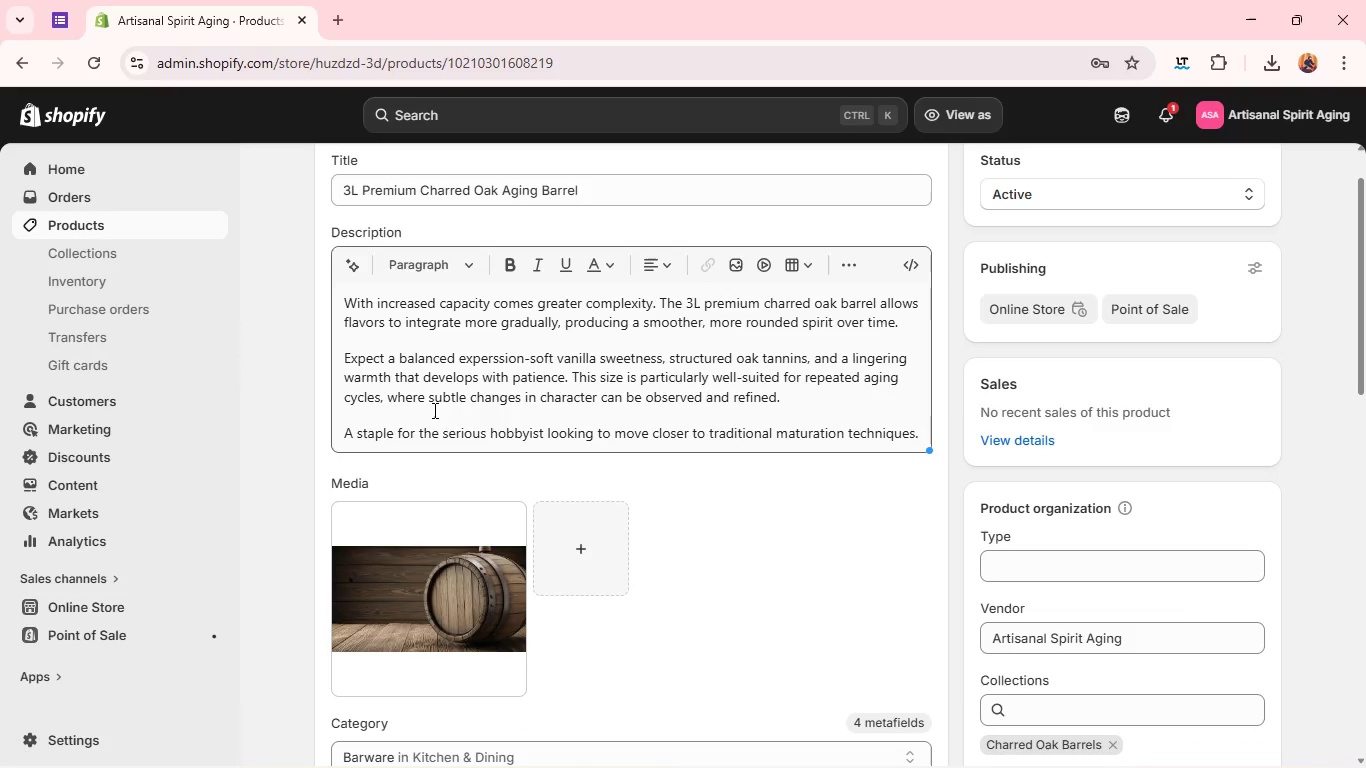 
left_click([904, 179])
 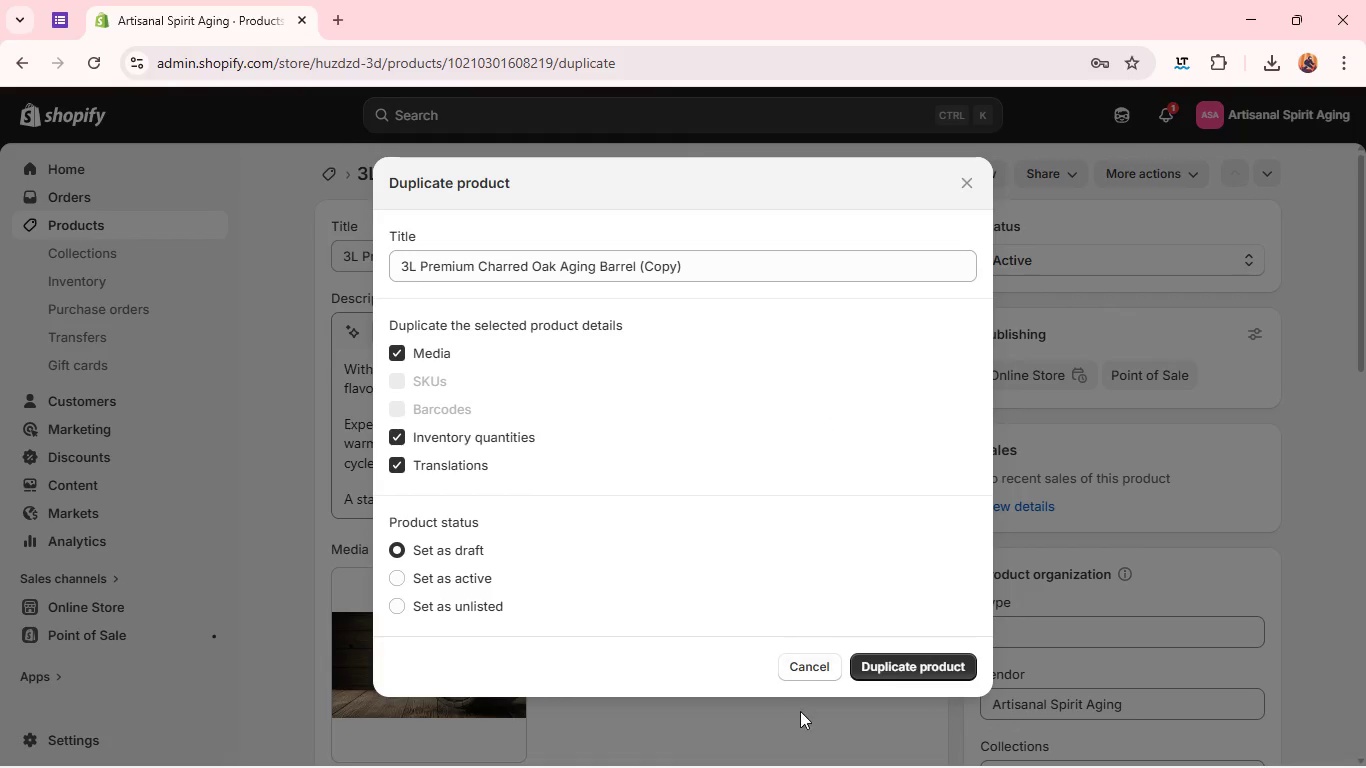 
left_click([879, 673])
 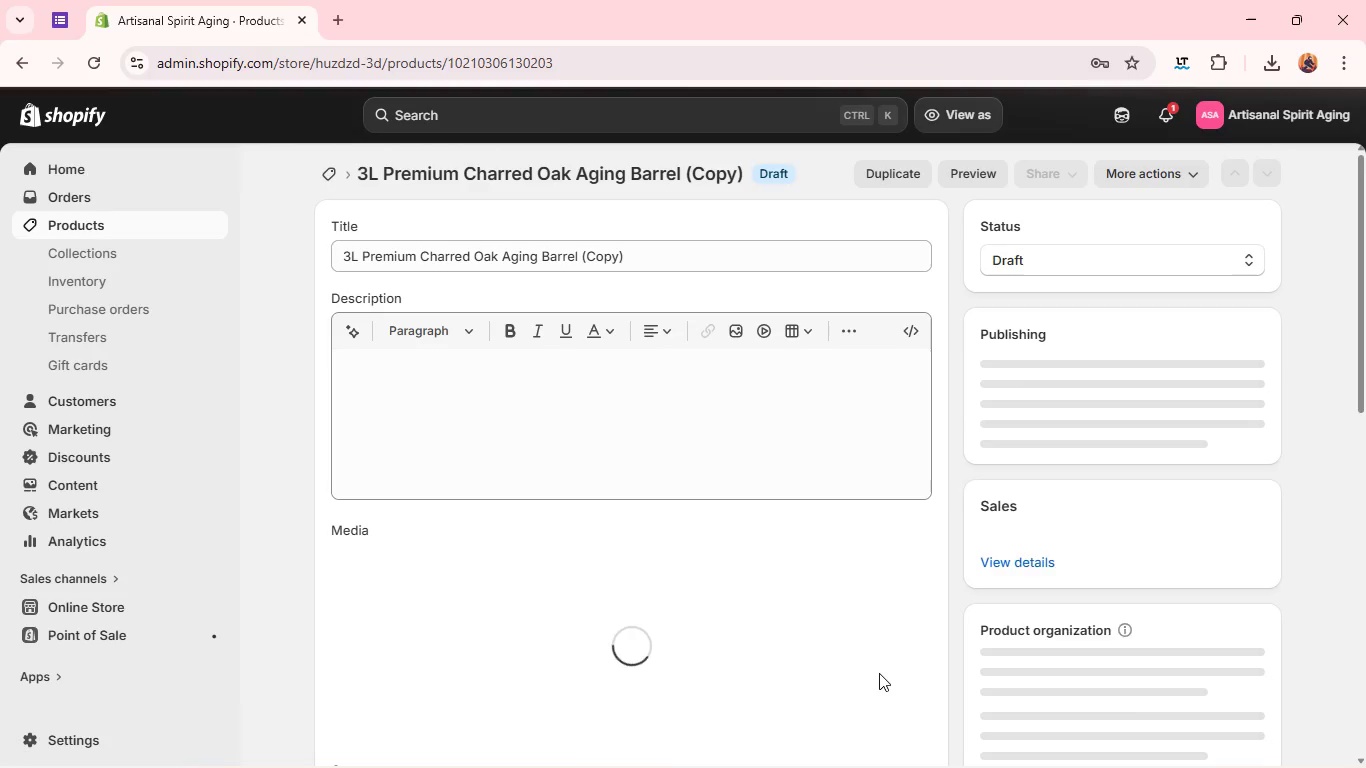 
wait(11.95)
 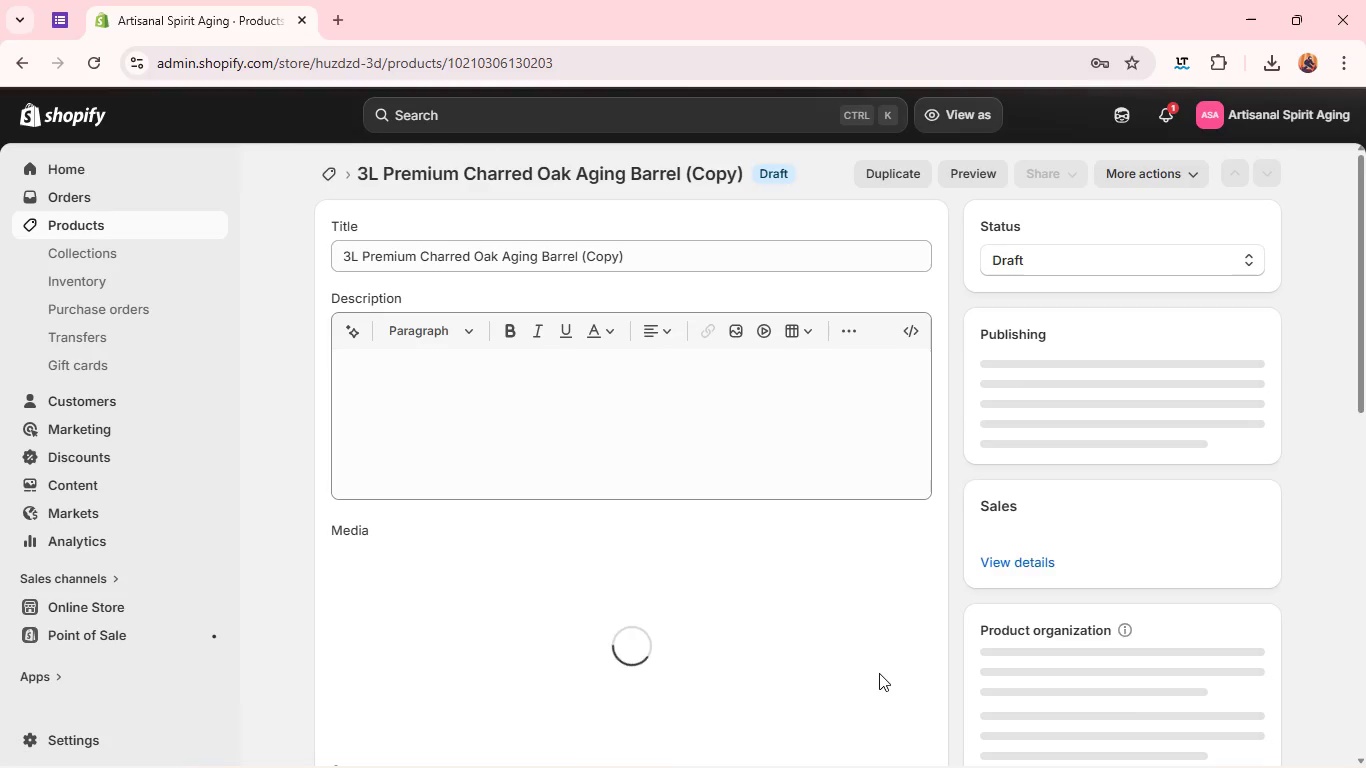 
key(Backslash)
 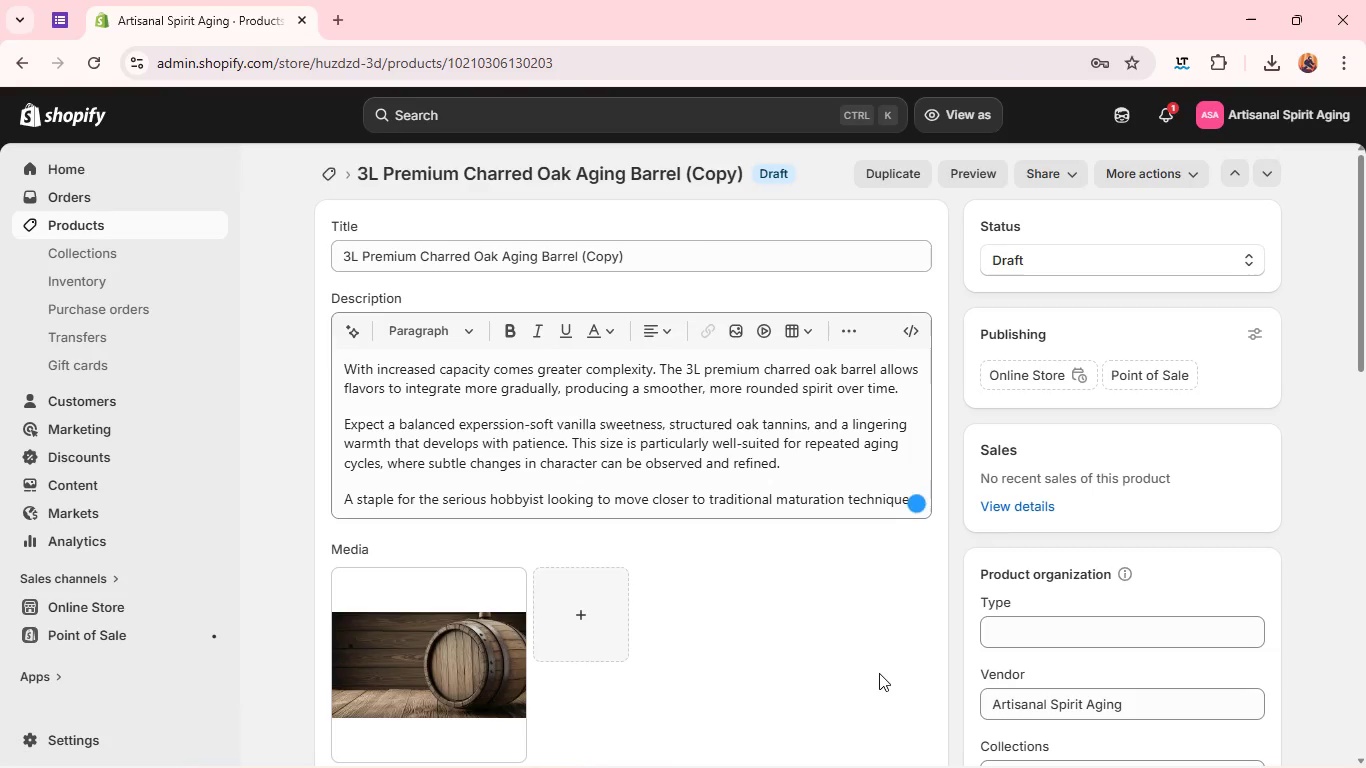 
key(Enter)
 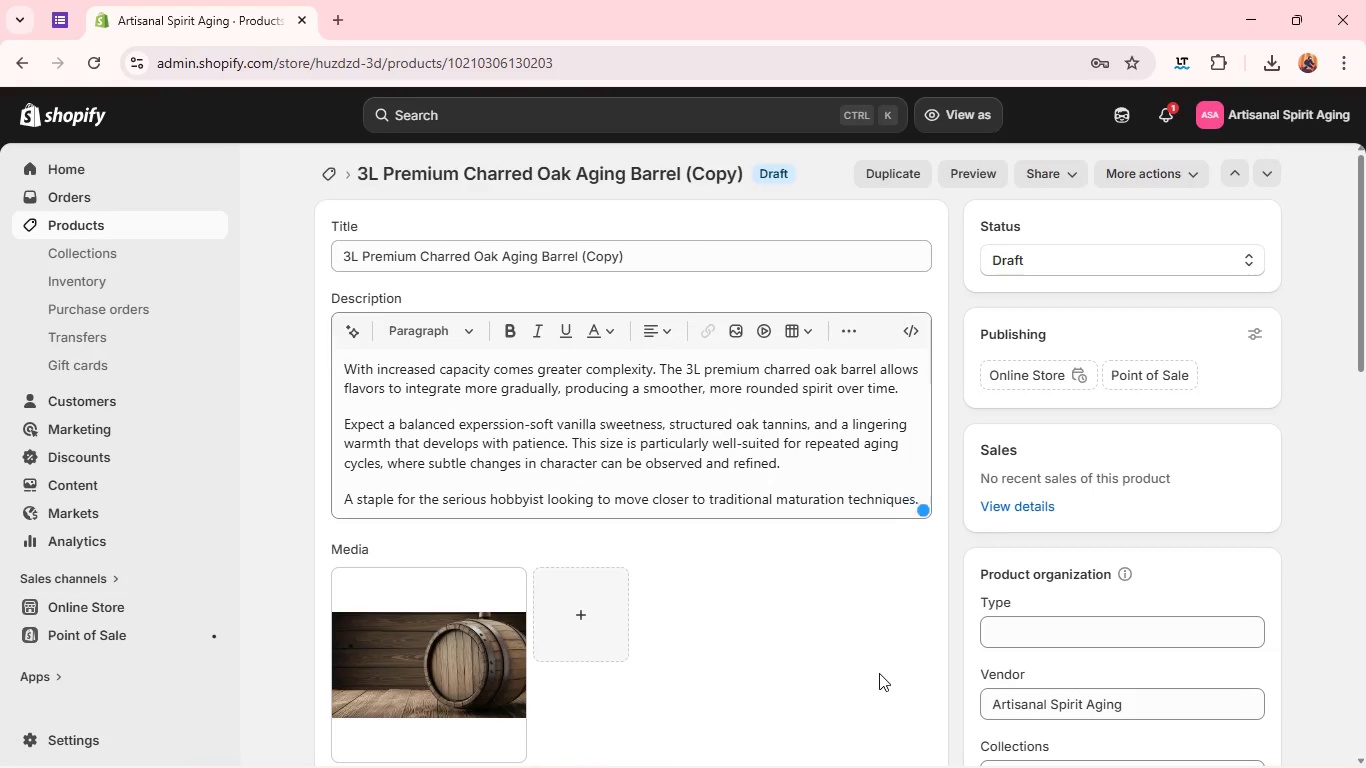 
key(Shift+ShiftRight)
 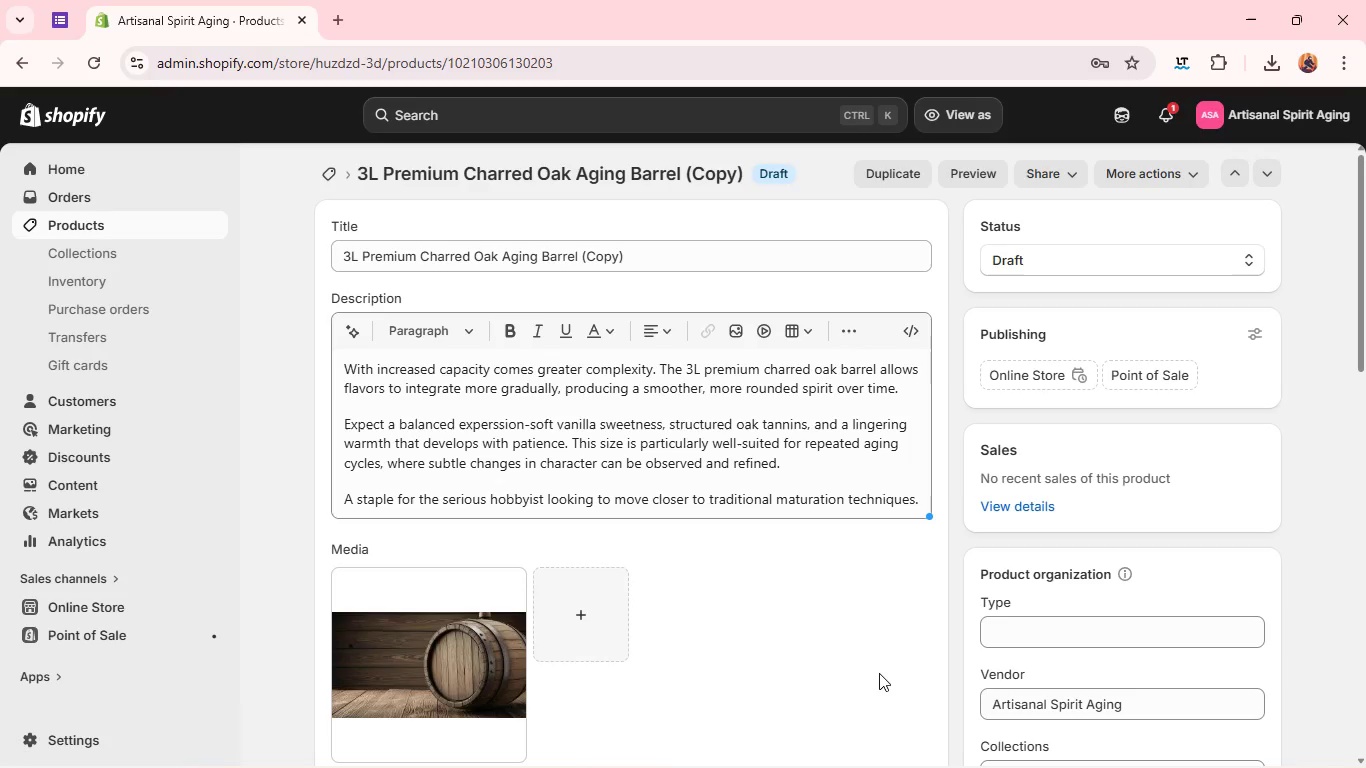 
wait(8.53)
 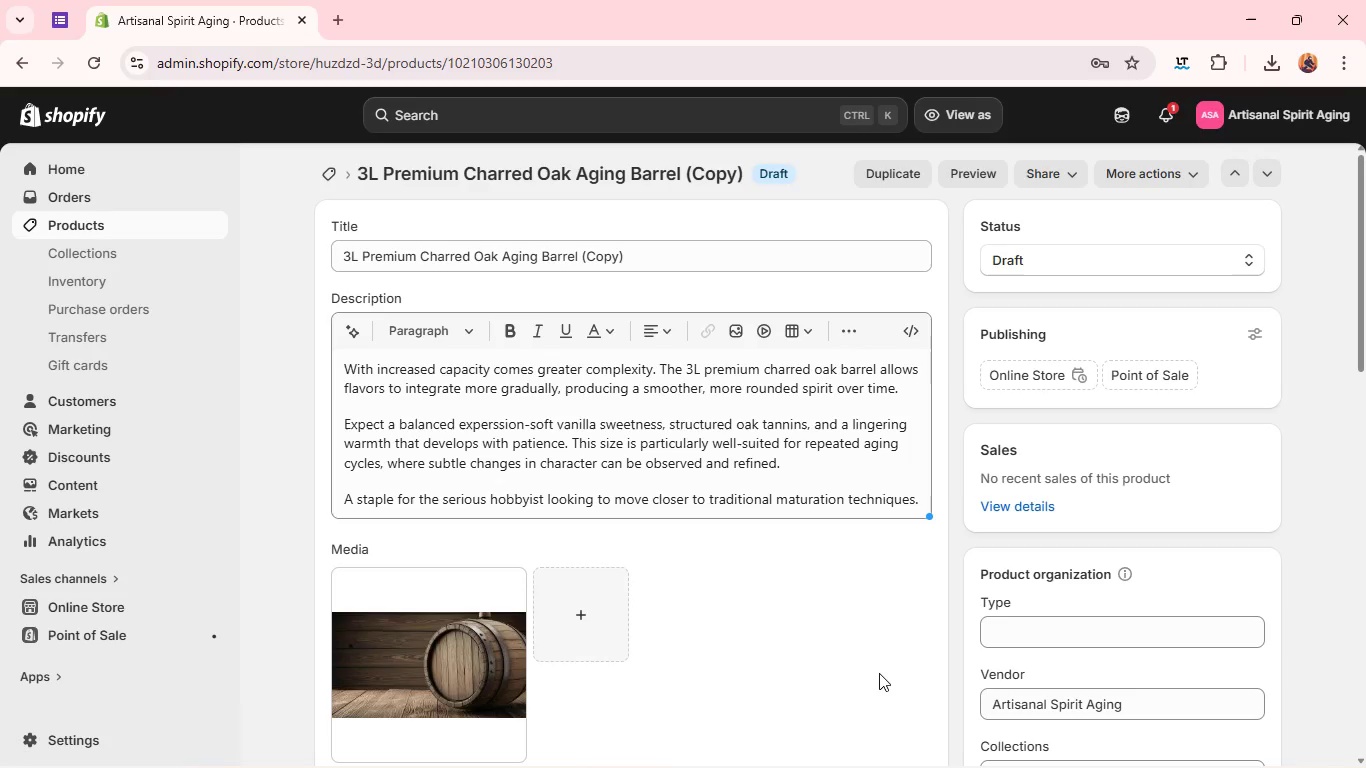 
left_click([657, 244])
 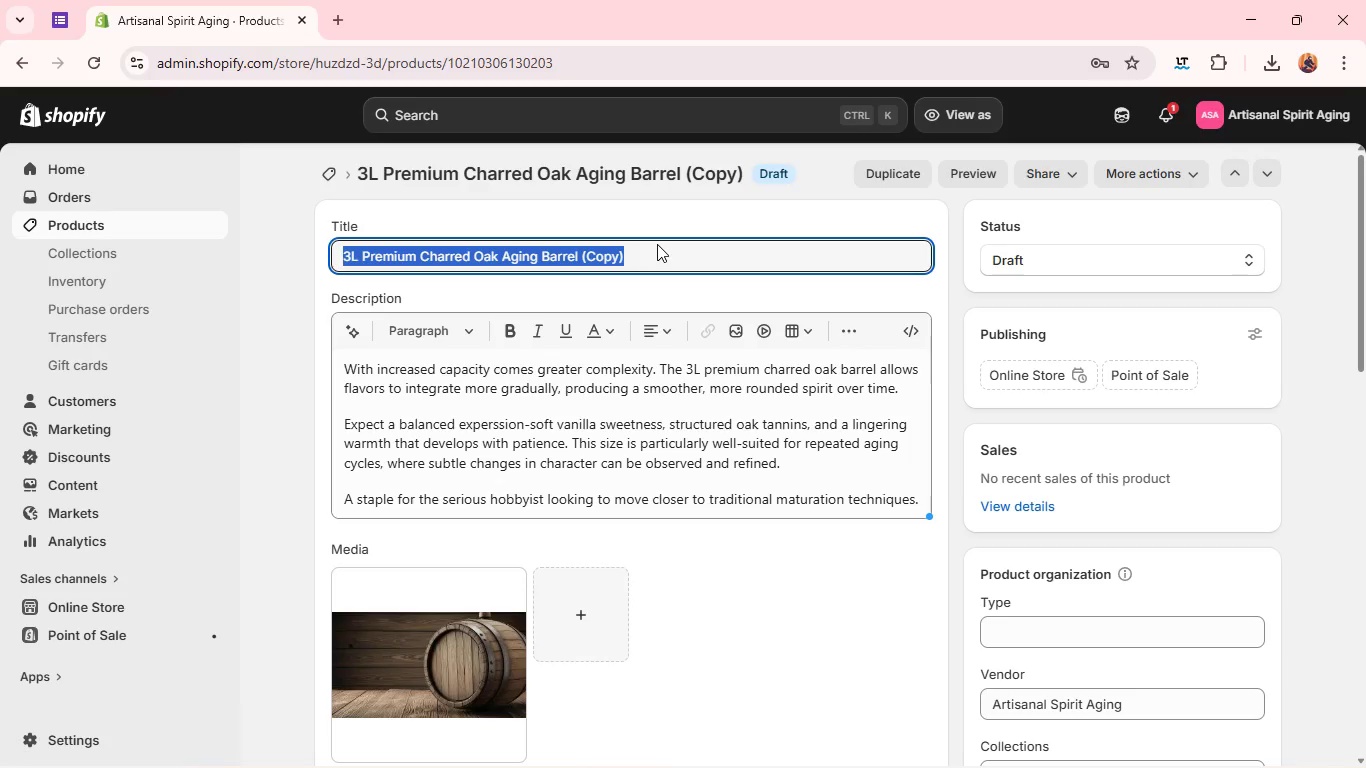 
key(Control+A)
 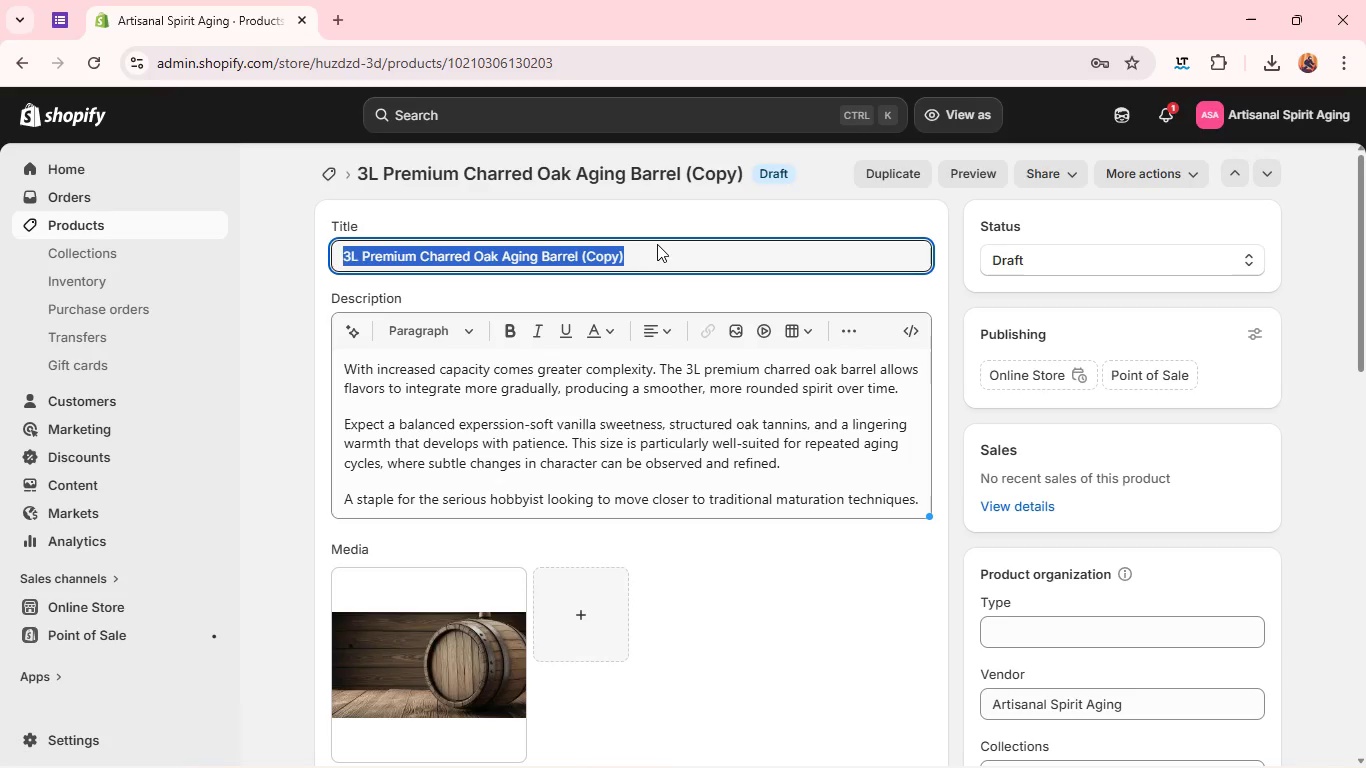 
key(Backspace)
 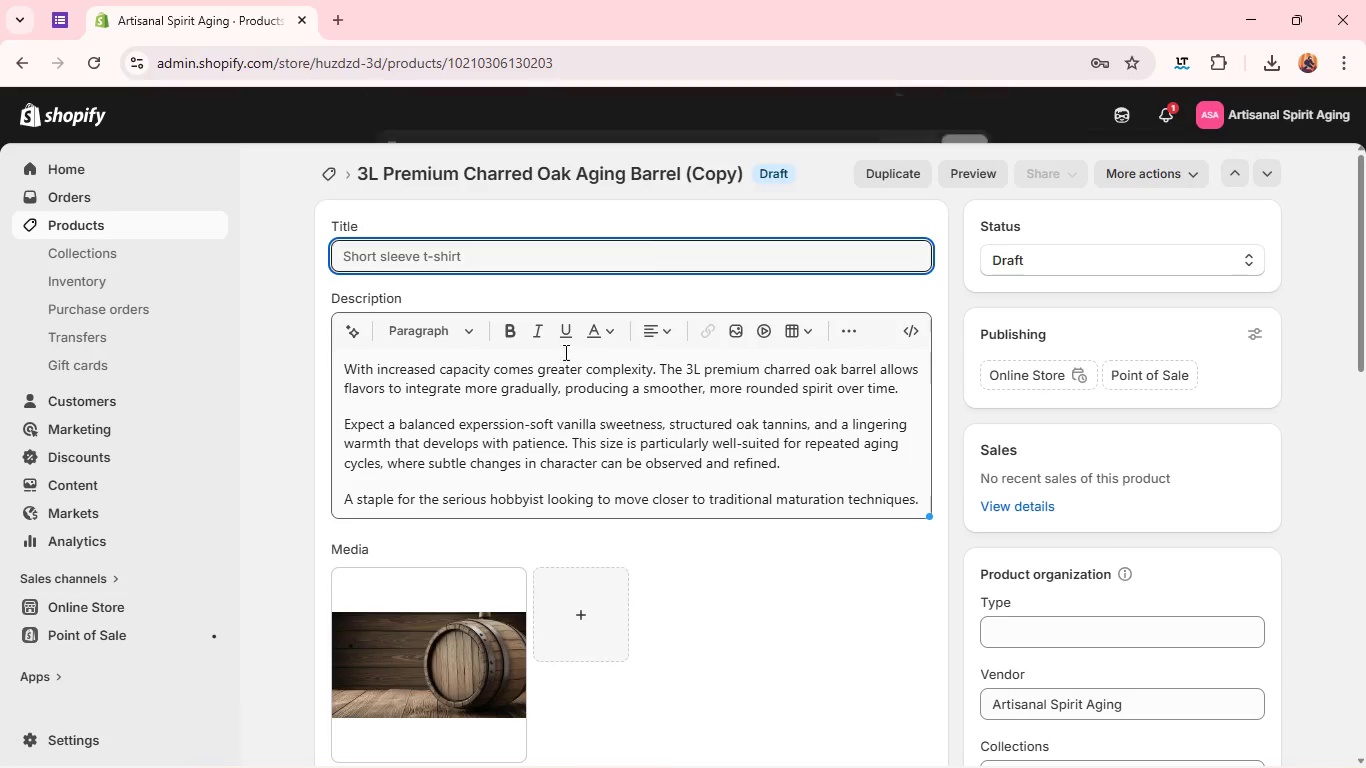 
hold_key(key=ControlLeft, duration=0.44)
left_click([568, 378])
 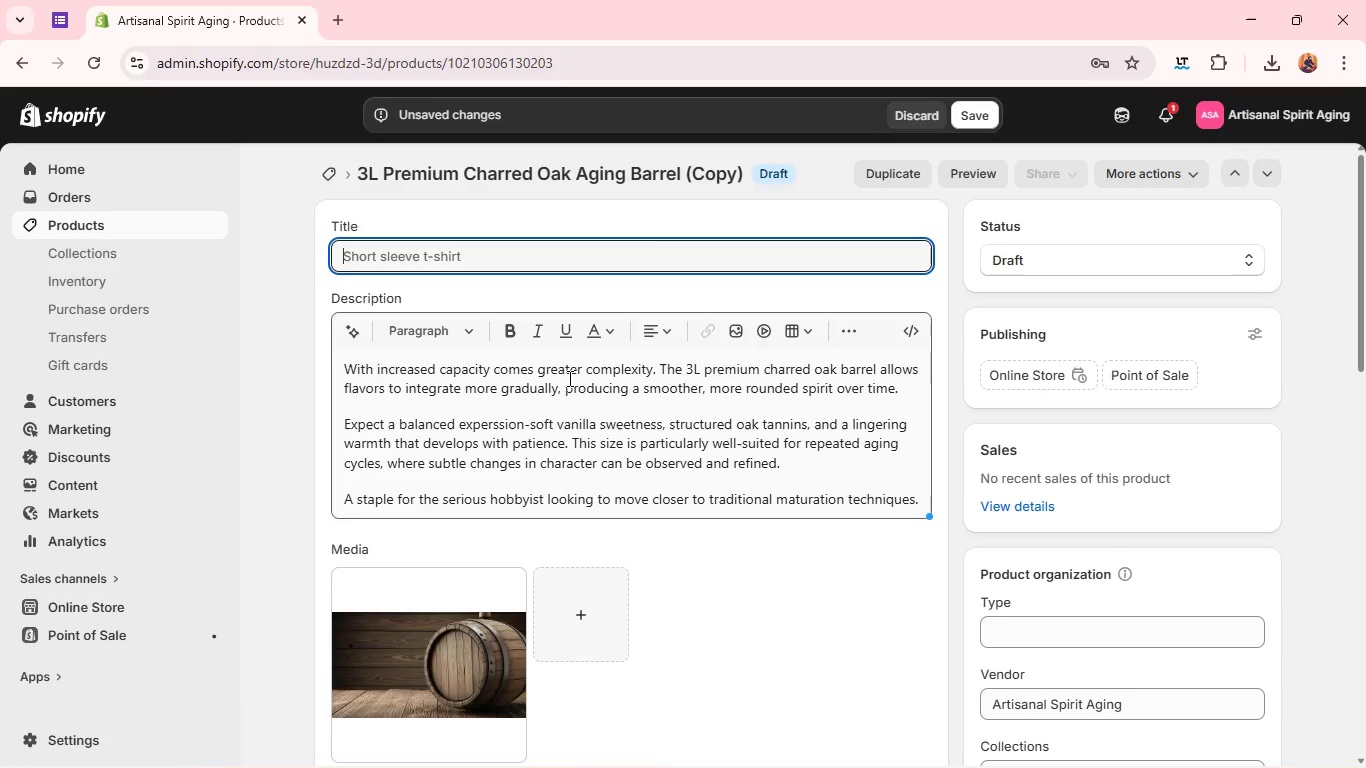 
key(A)
 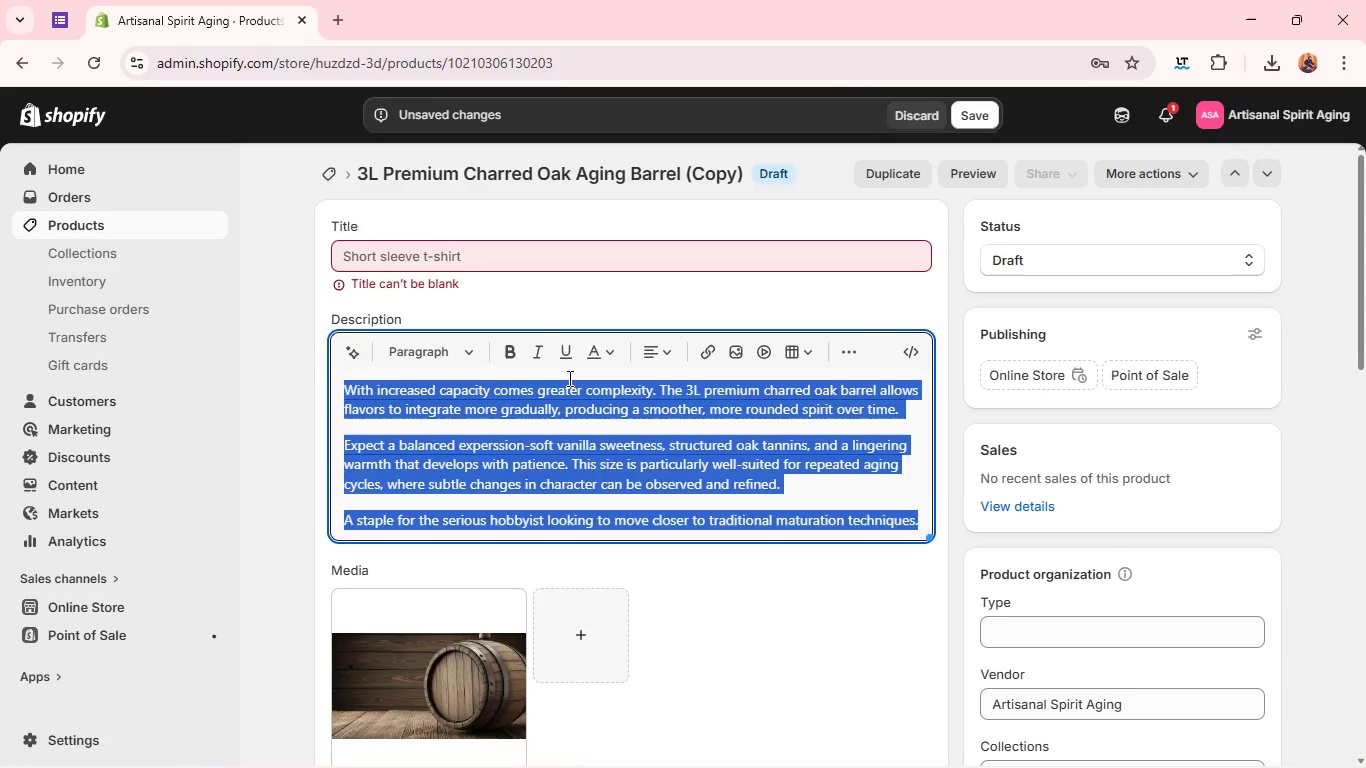 
key(Backspace)
 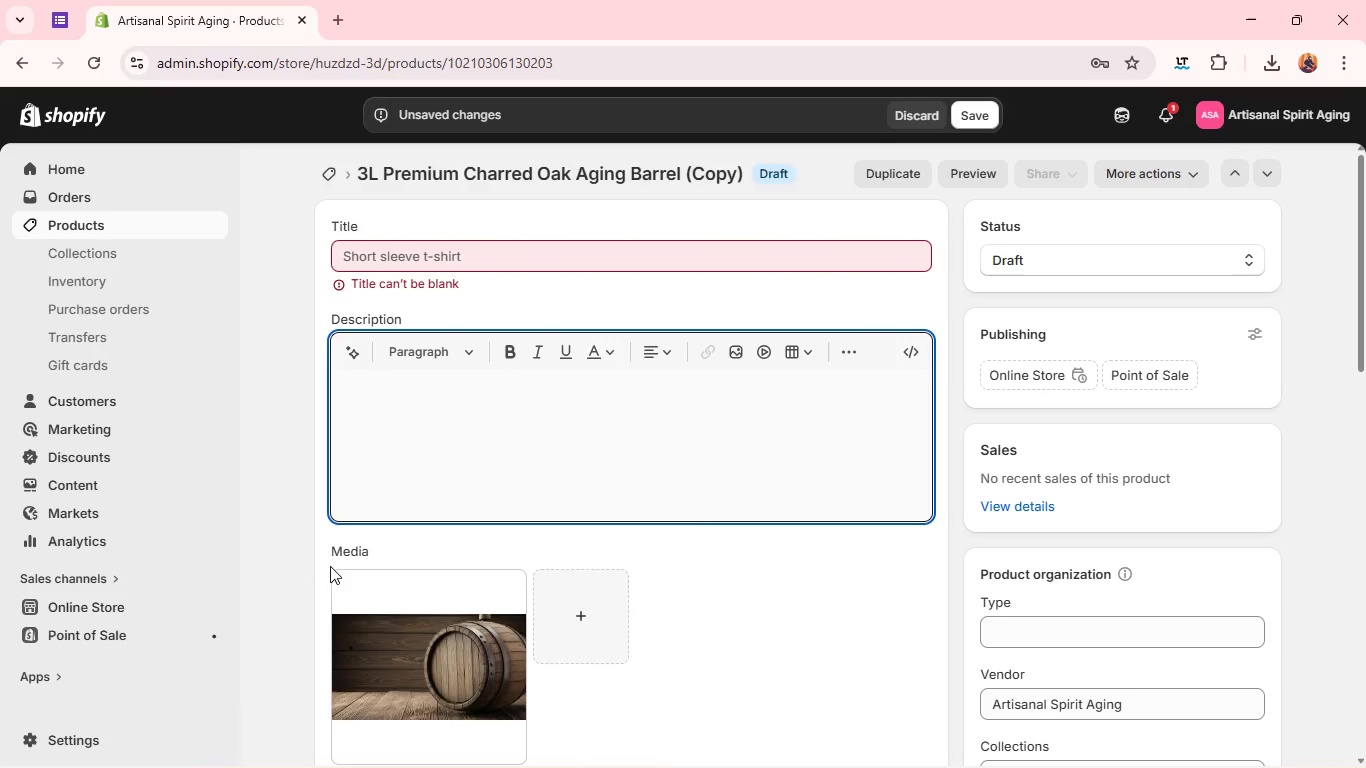 
left_click([346, 585])
 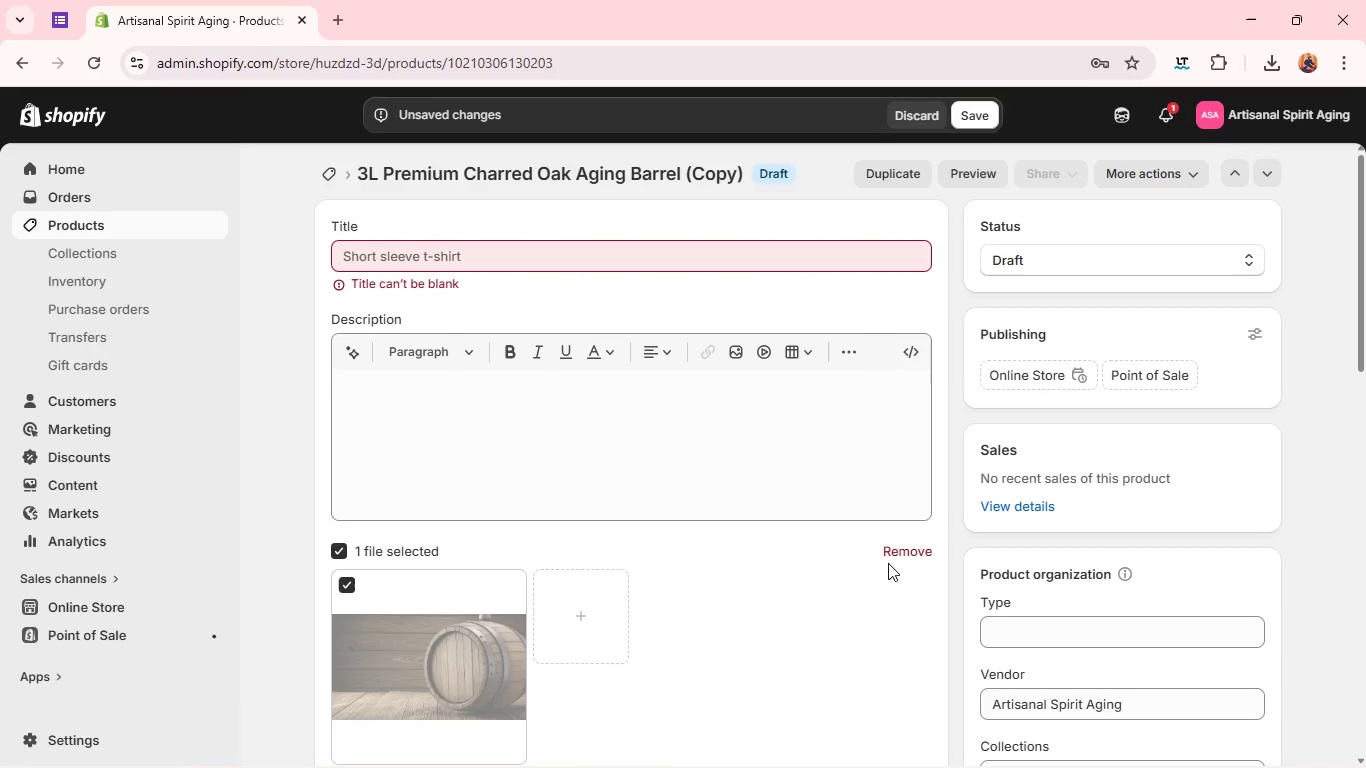 
left_click([901, 550])
 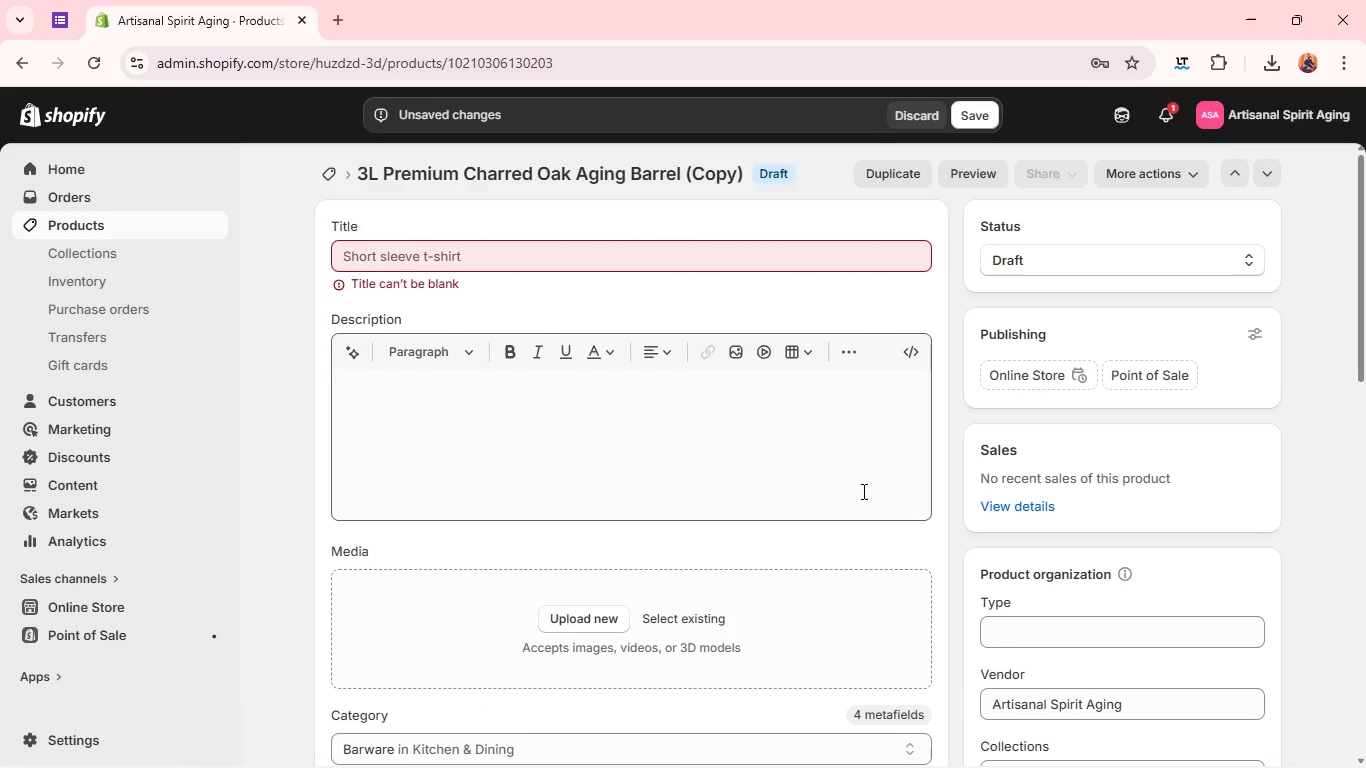 
mouse_move([717, 329])
 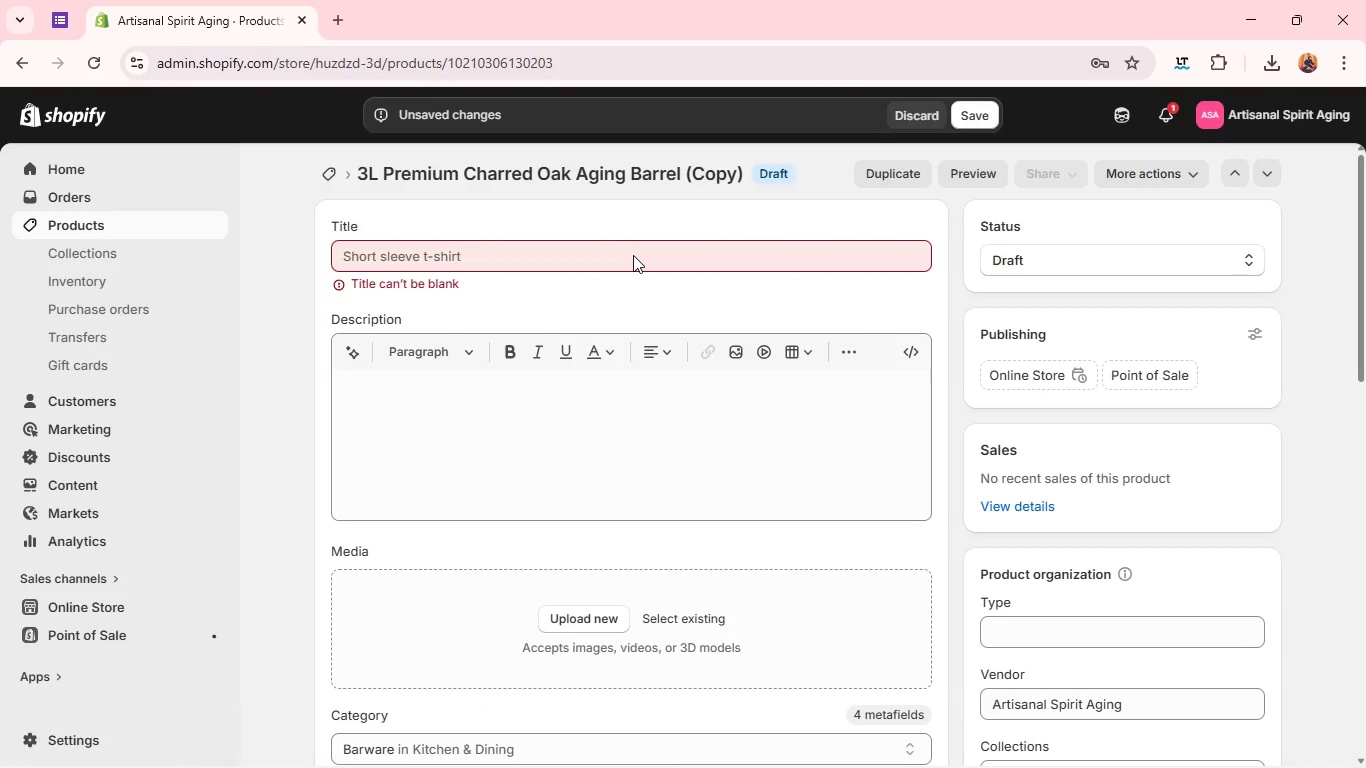 
left_click([633, 255])
 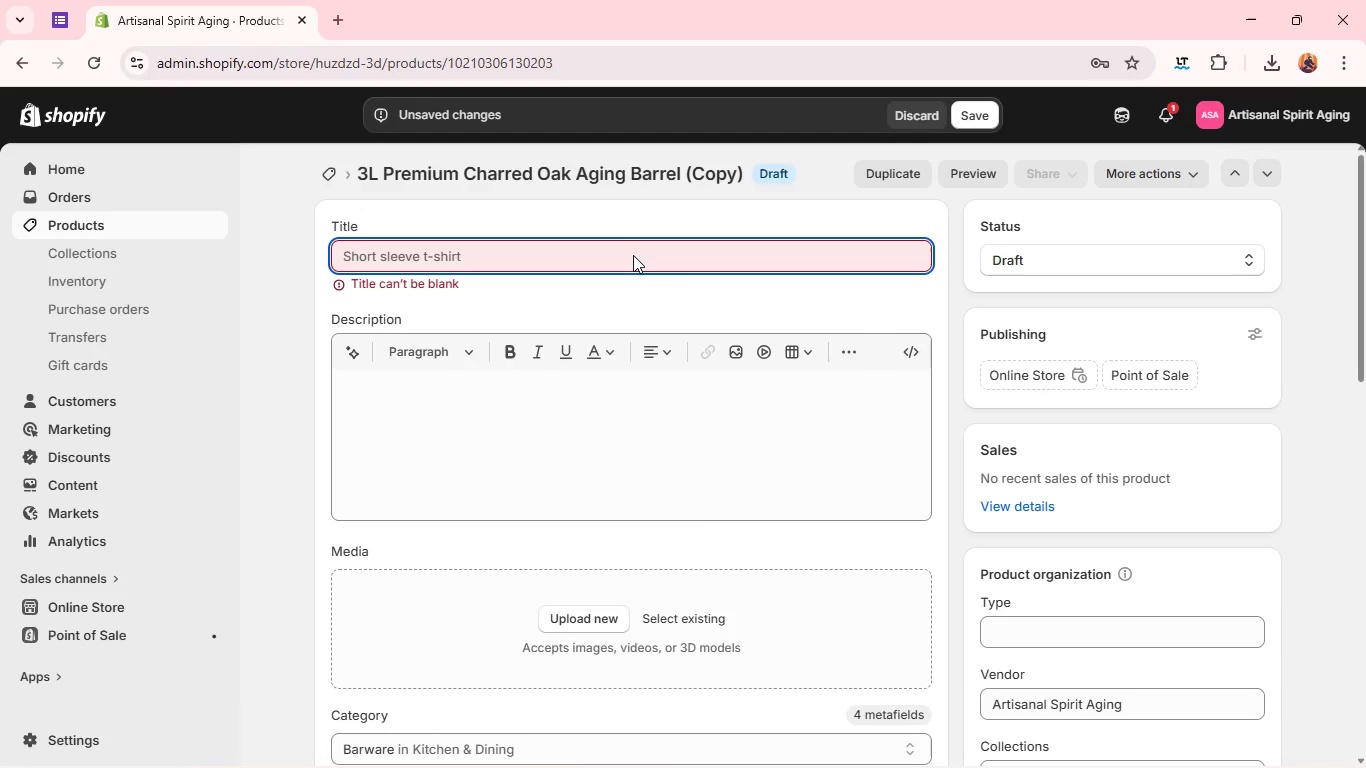 
type(5al)
key(Backspace)
key(Backspace)
type(L CHARREd OAK barrel with STANd )
 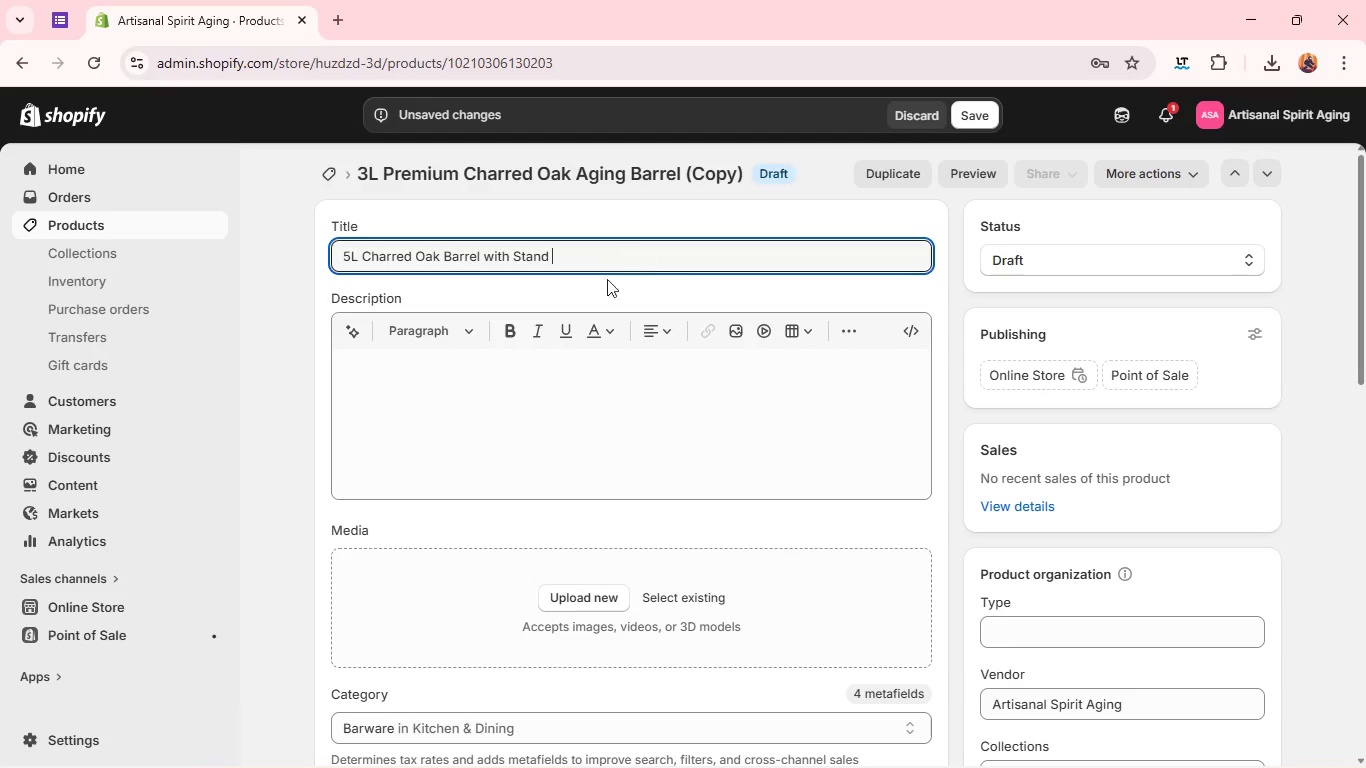 
left_click([473, 370])
 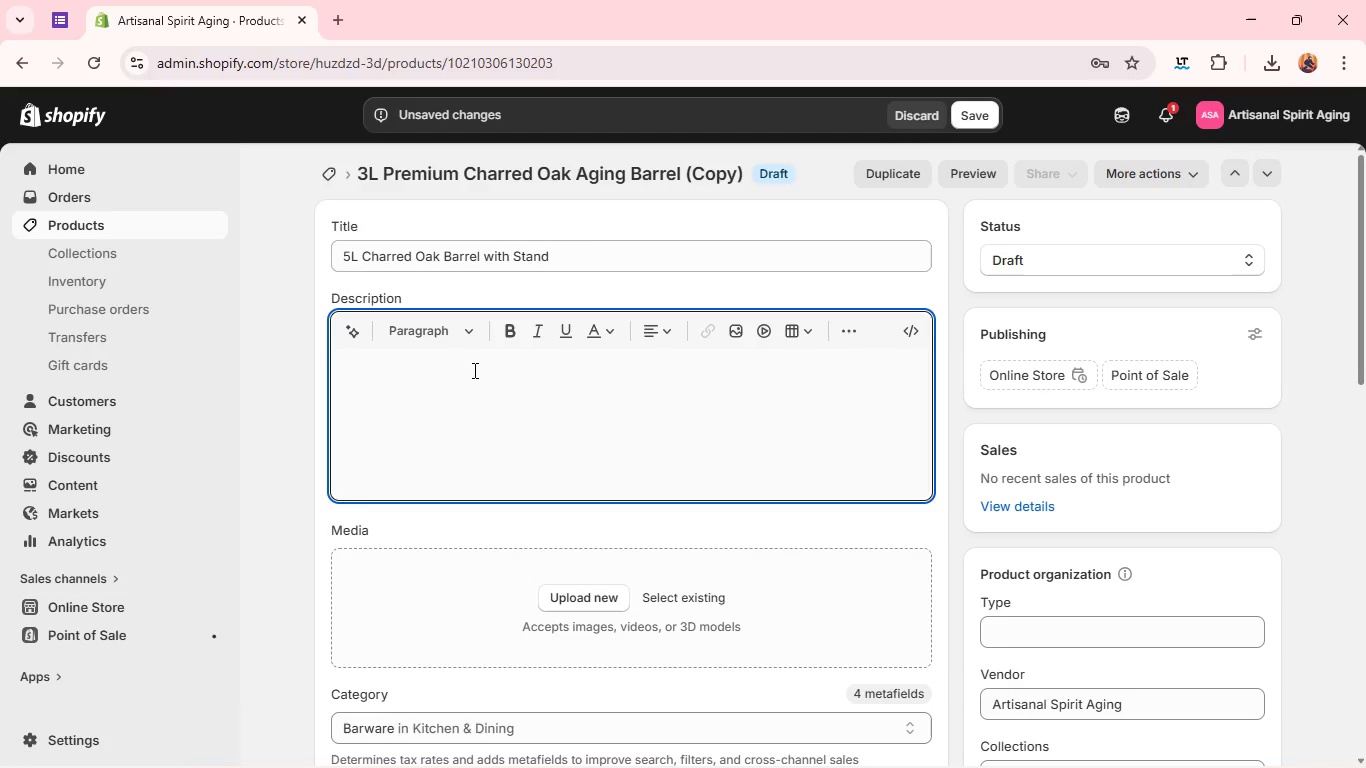 
type(The 5l barrel I)
key(Backspace)
type(introduces a slower )
key(Backspace)
type(, more deliberate aging curve-closer to what you'd expect in professional environments. The included stand ensures stability during filing)
key(Backspace)
key(Backspace)
key(Backspace)
type(ling.)
key(Backspace)
type(, rotation, and dispensing, while also presenting the barrel as a centr)
key(Backspace)
type(erpiece of your craft.)
 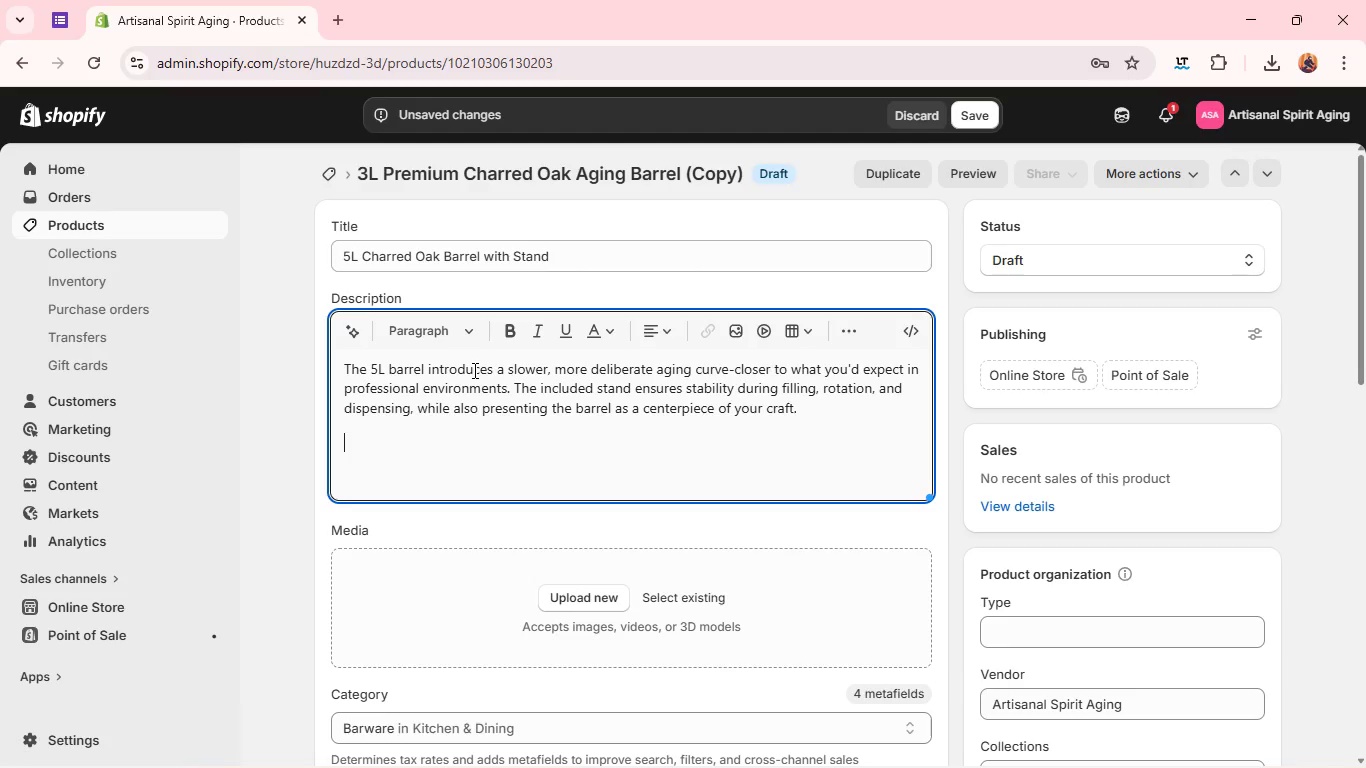 
 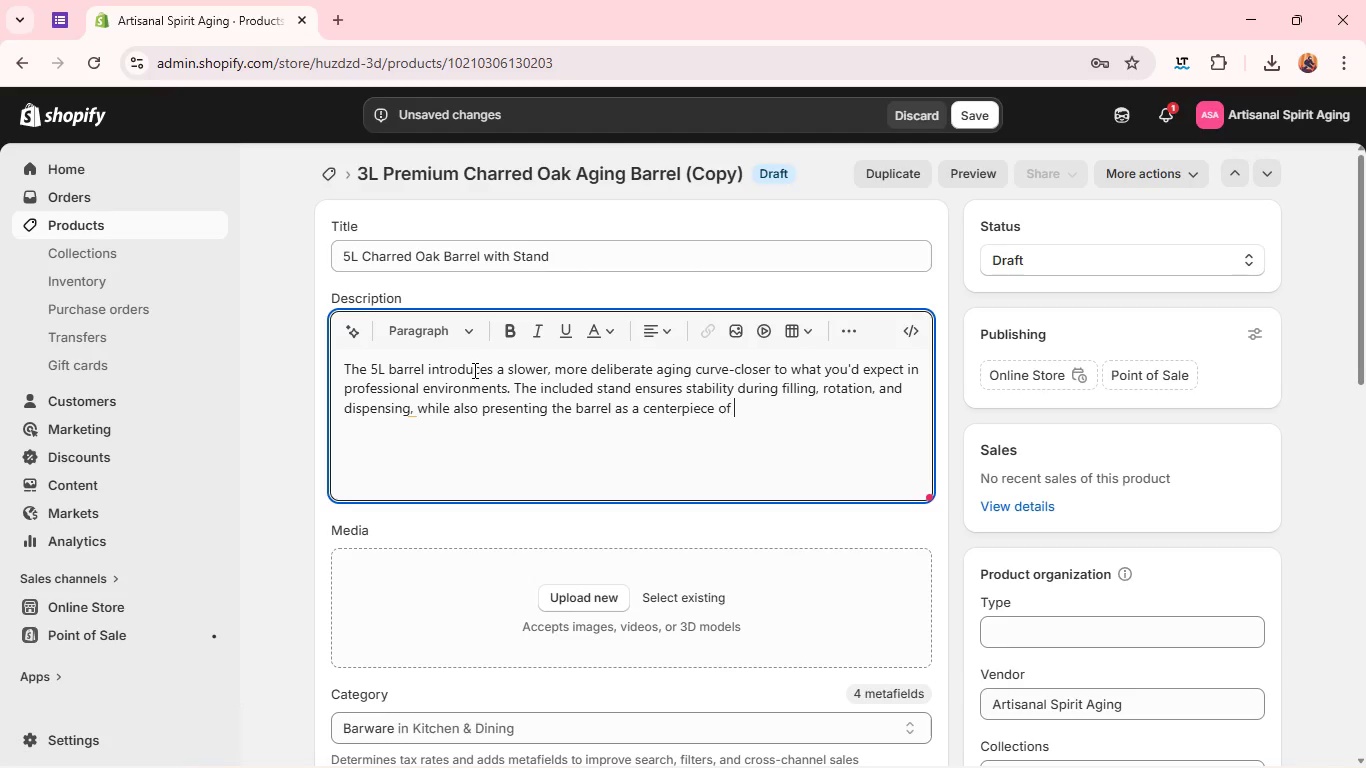 
key(Enter)
 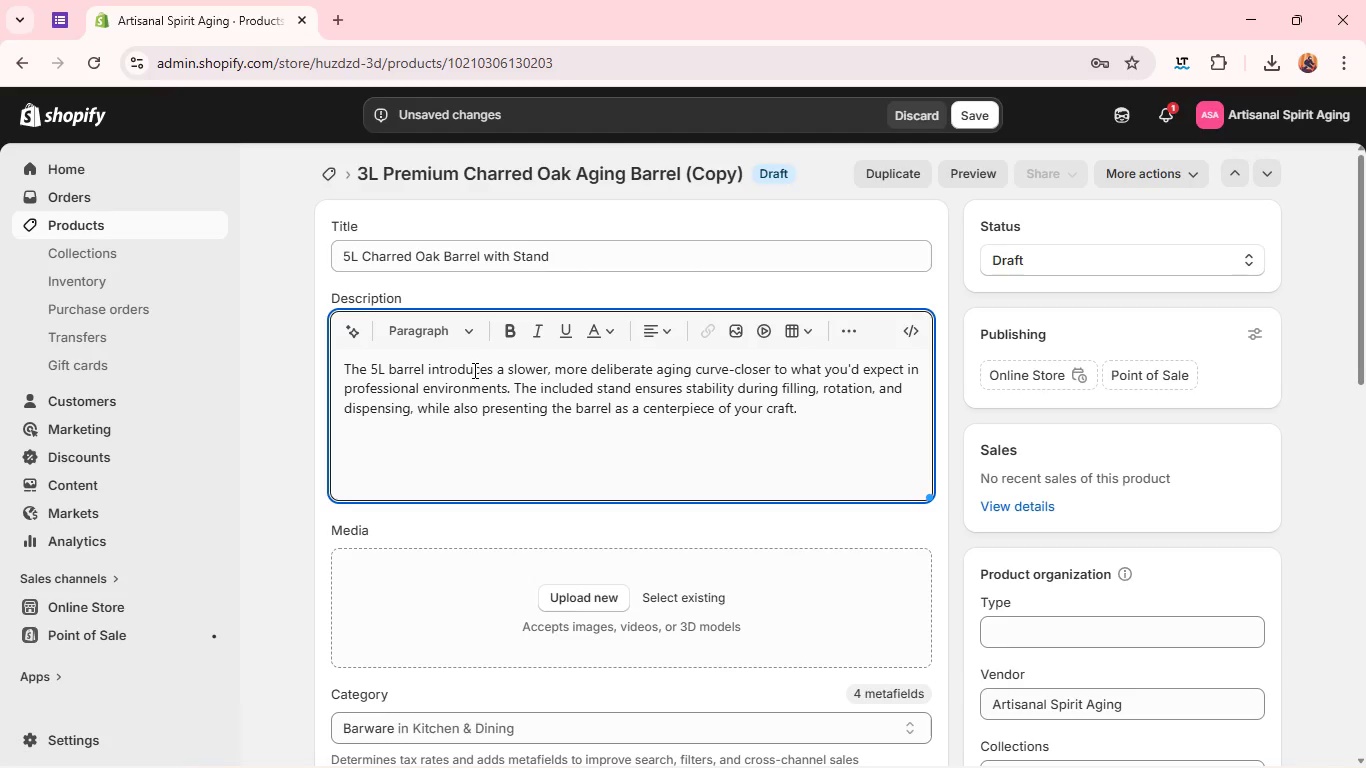 
hold_key(key=ShiftLeft, duration=0.39)
 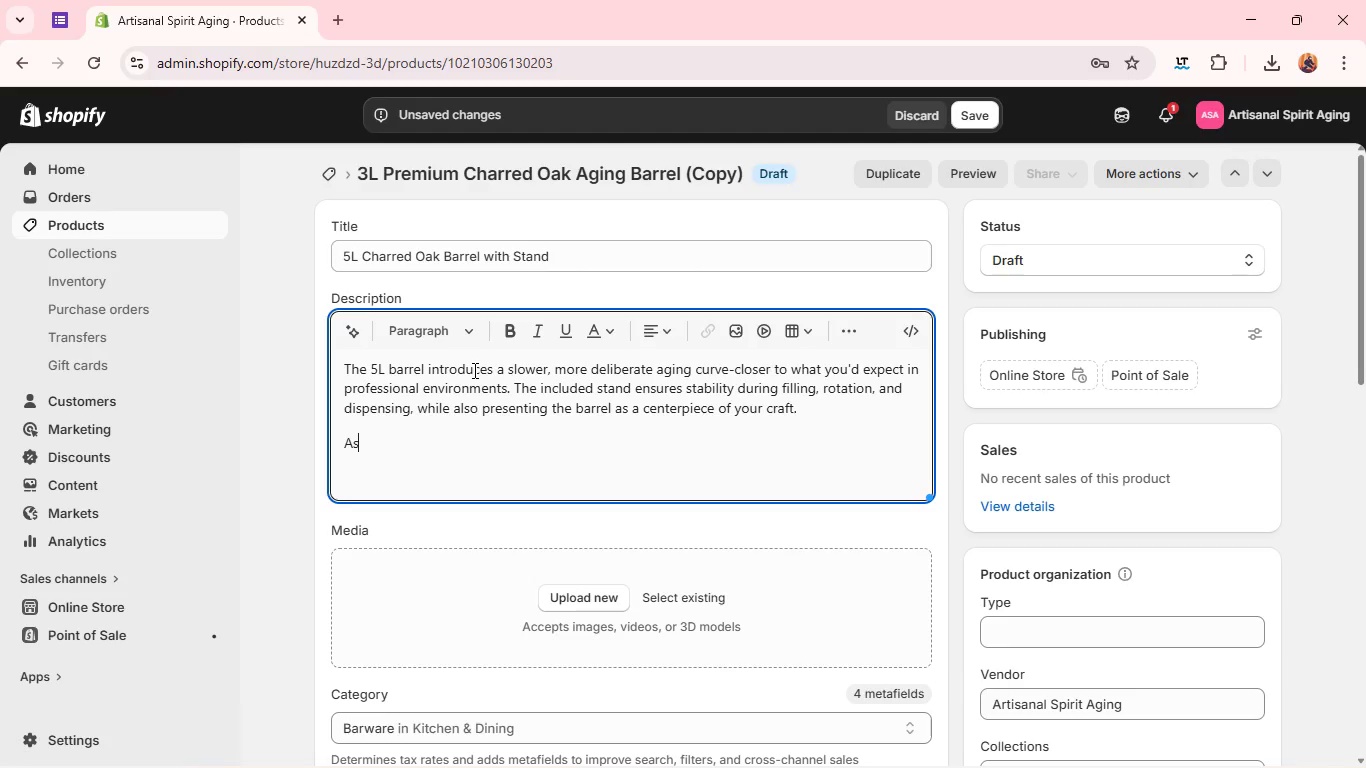 
type(as the spirit reset, it absorbs deeper oak structure and develops a more inegrated flavor profile, whit)
key(Backspace)
key(Backspace)
key(Backspace)
type(ith less aggerssive extraction and greater ha)
 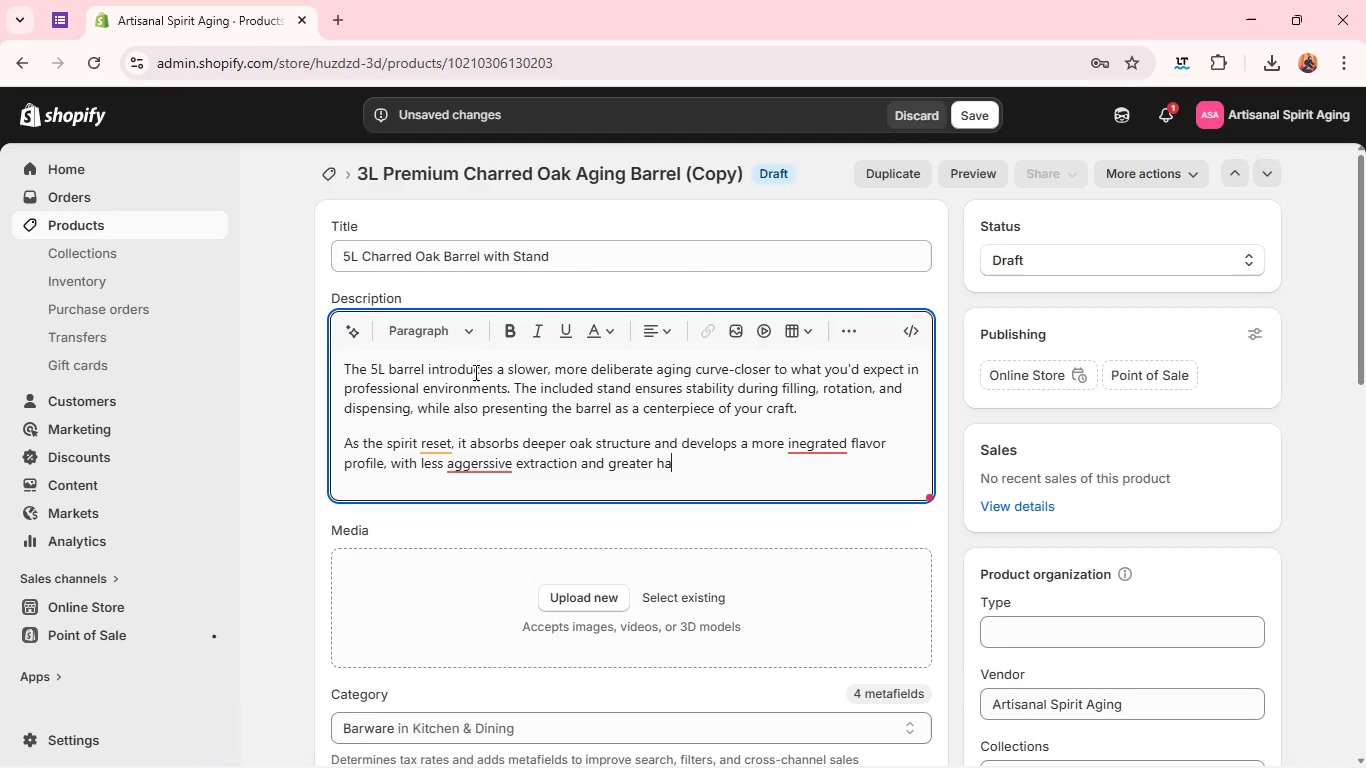 
type(rmony between sweetness am)
key(Backspace)
type(nf )
key(Backspace)
key(Backspace)
type(nd)
key(Backspace)
key(Backspace)
type(d ta)
key(Backspace)
 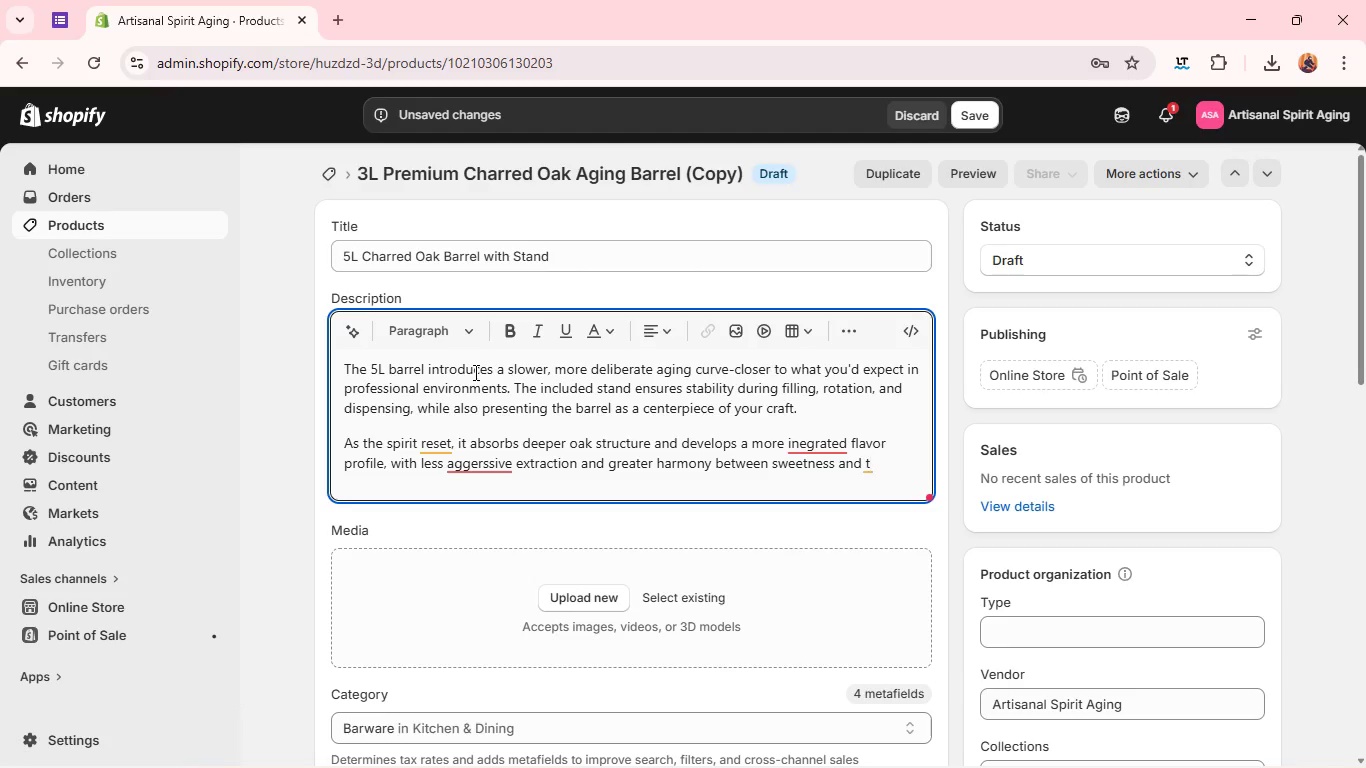 
type(annin.)
 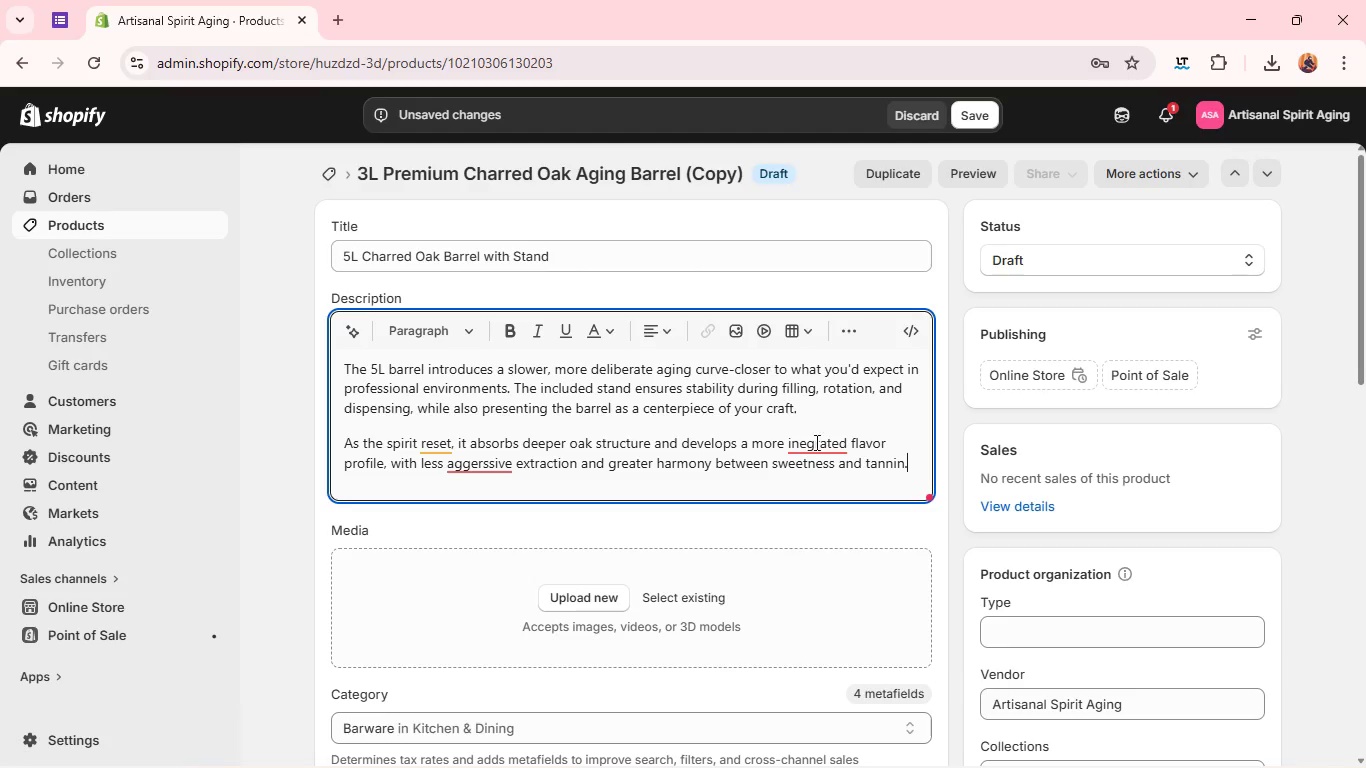 
left_click([821, 444])
 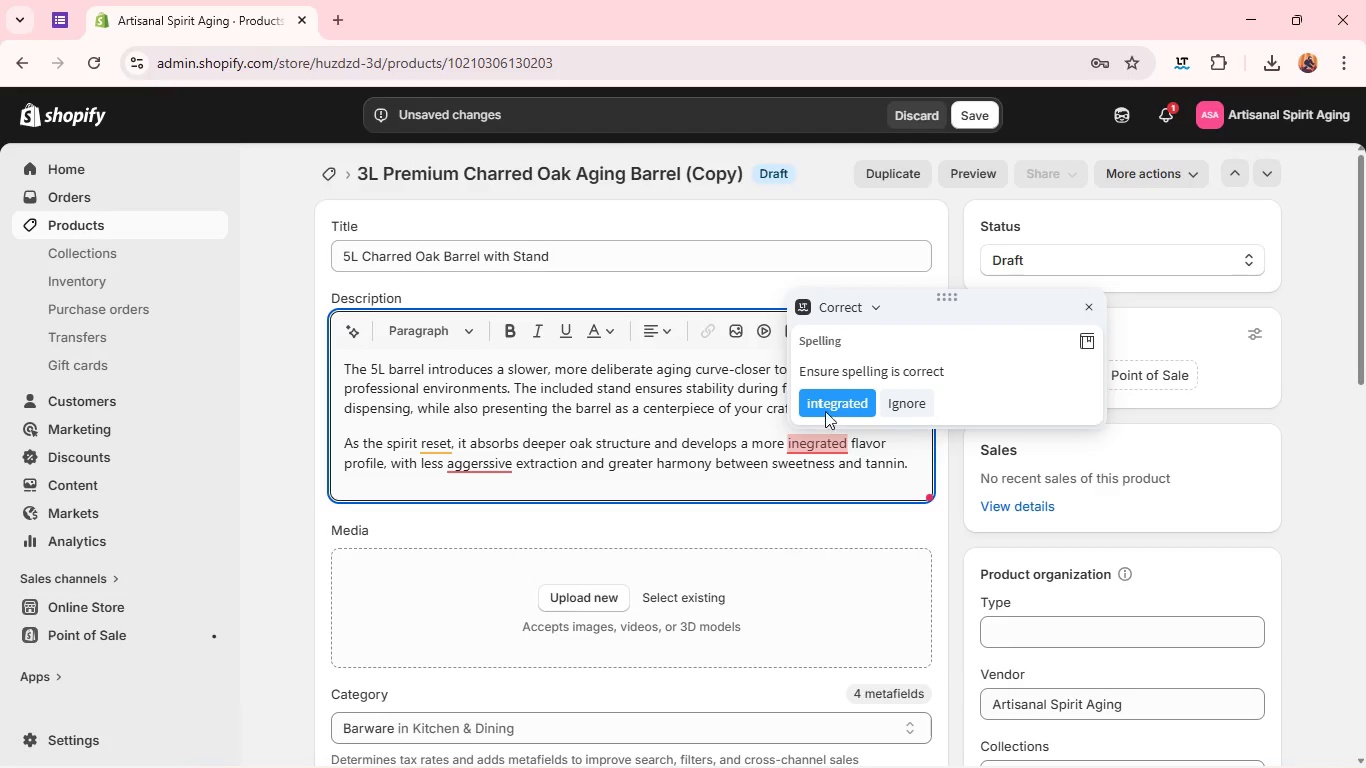 
left_click([829, 408])
 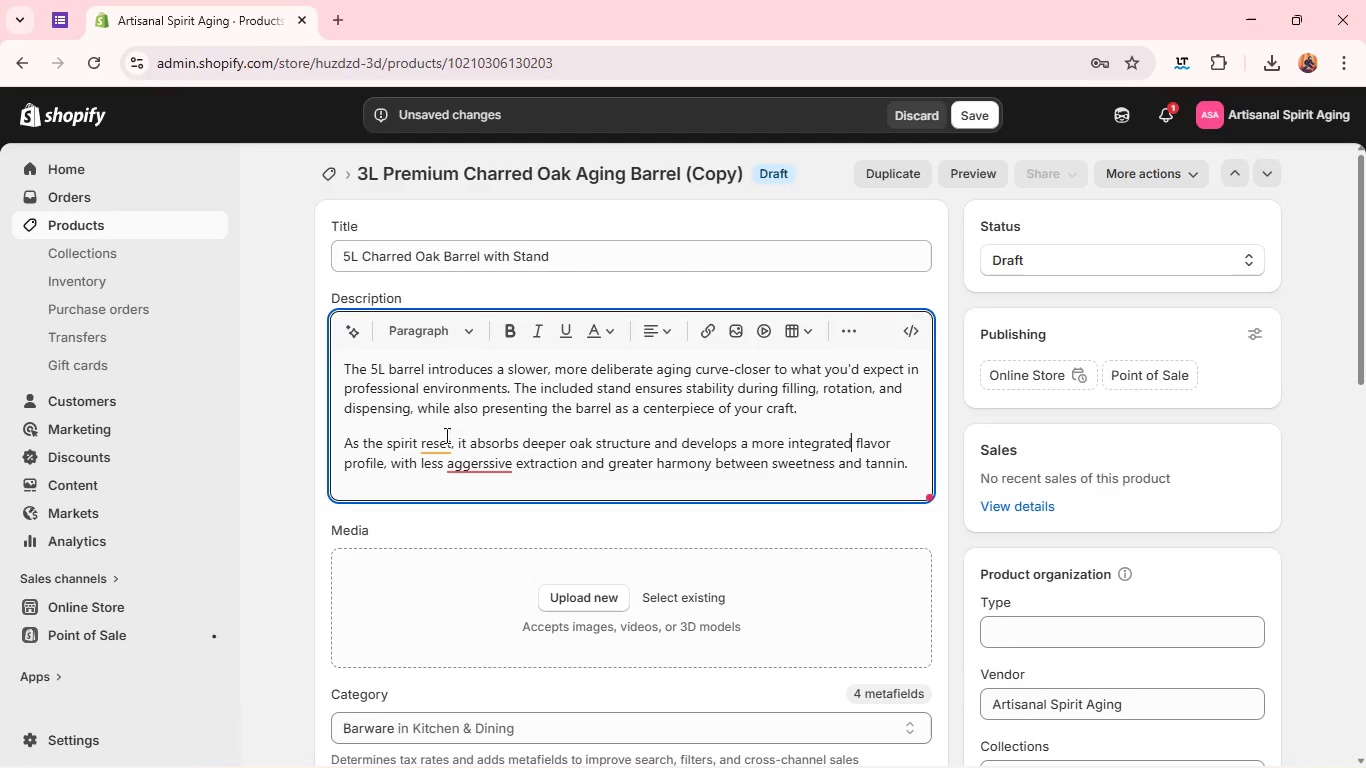 
left_click([439, 448])
 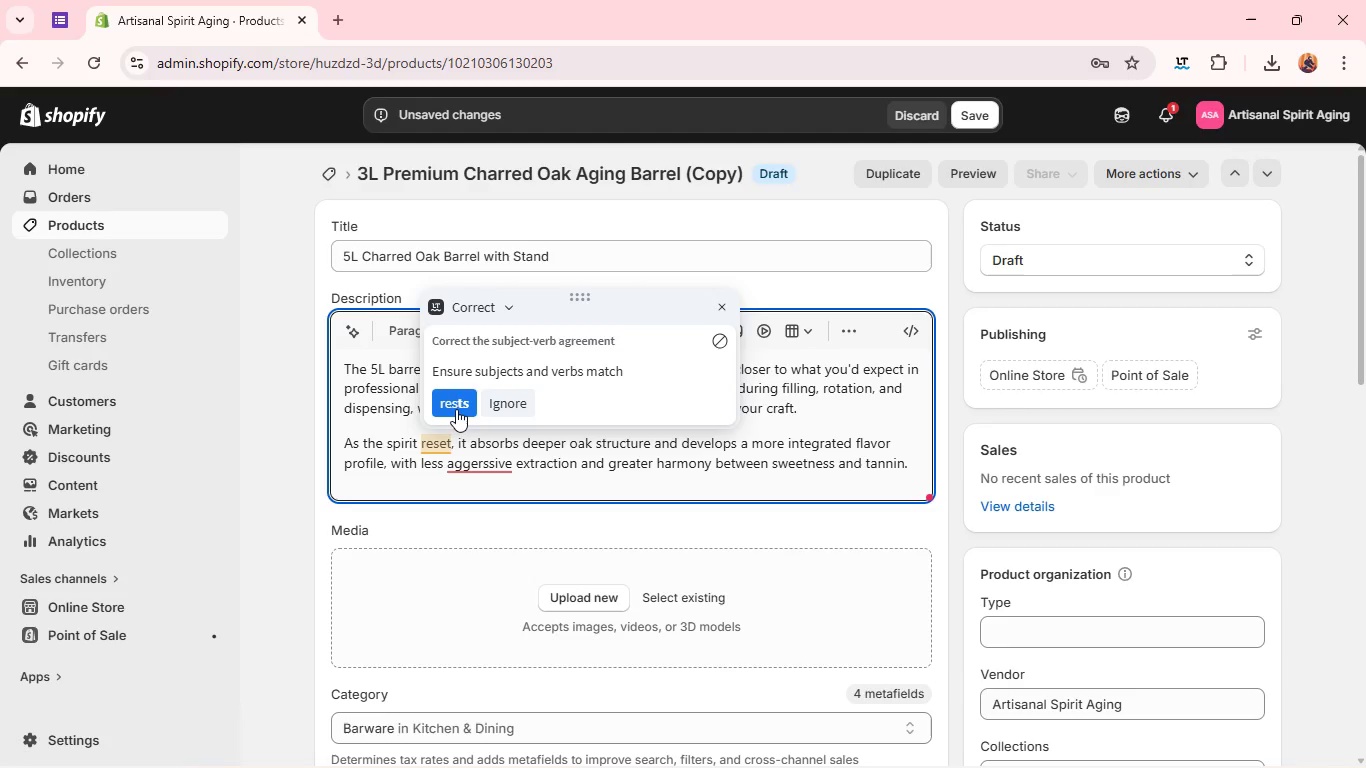 
left_click([458, 408])
 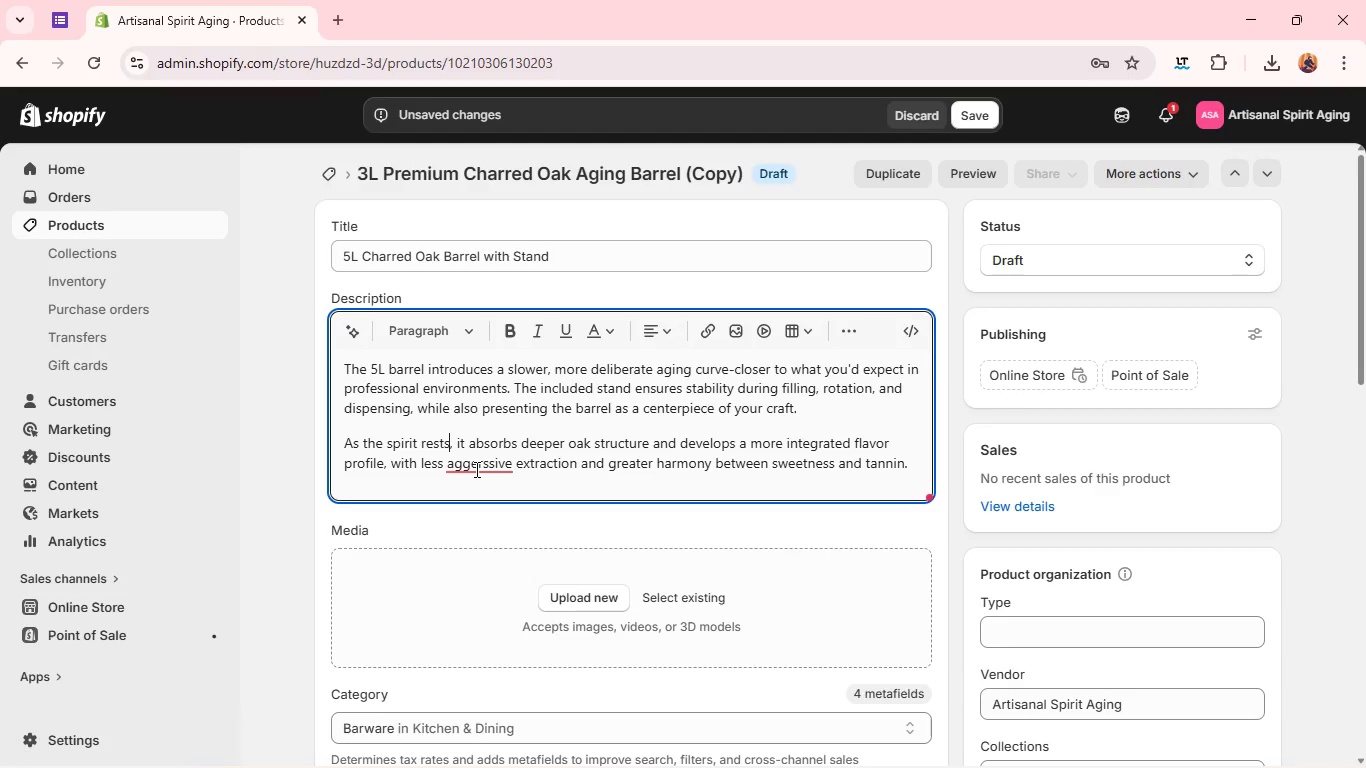 
left_click([476, 469])
 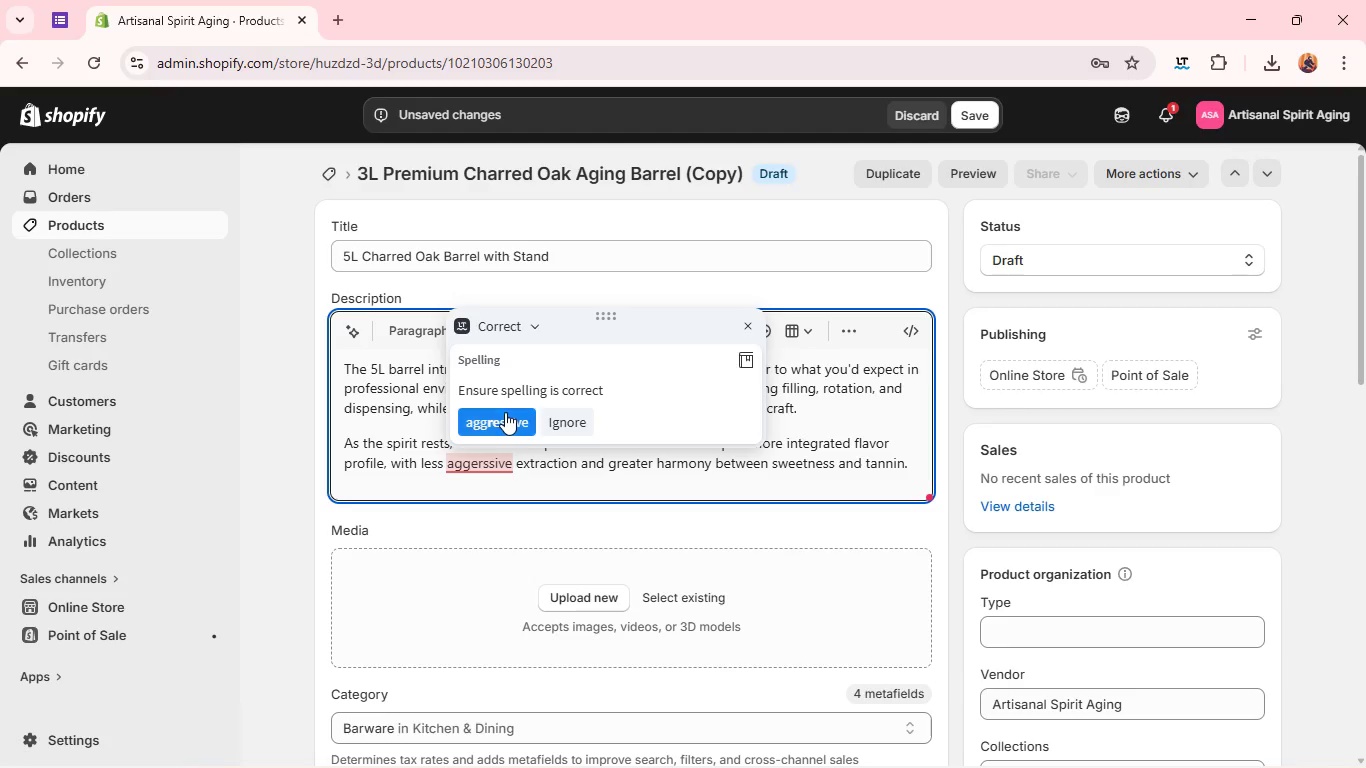 
left_click([505, 412])
 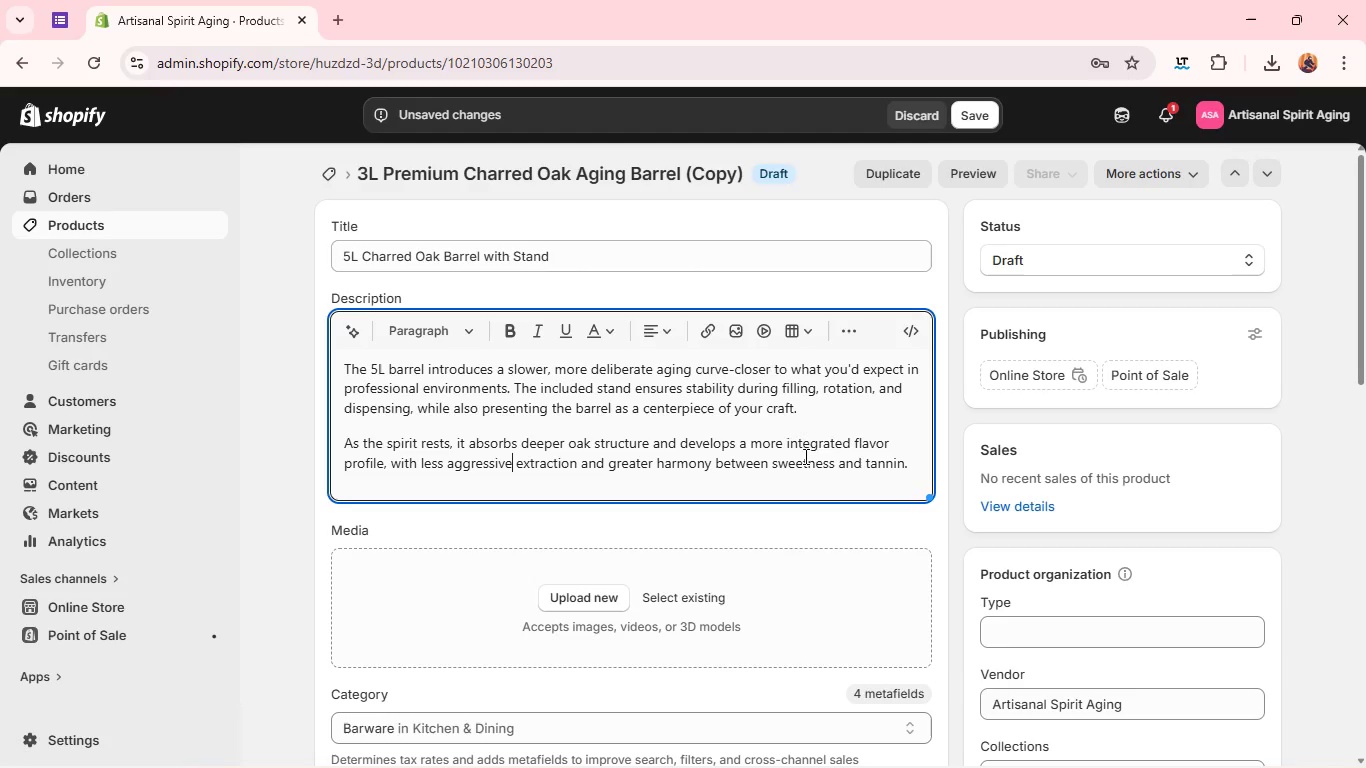 
left_click([915, 460])
 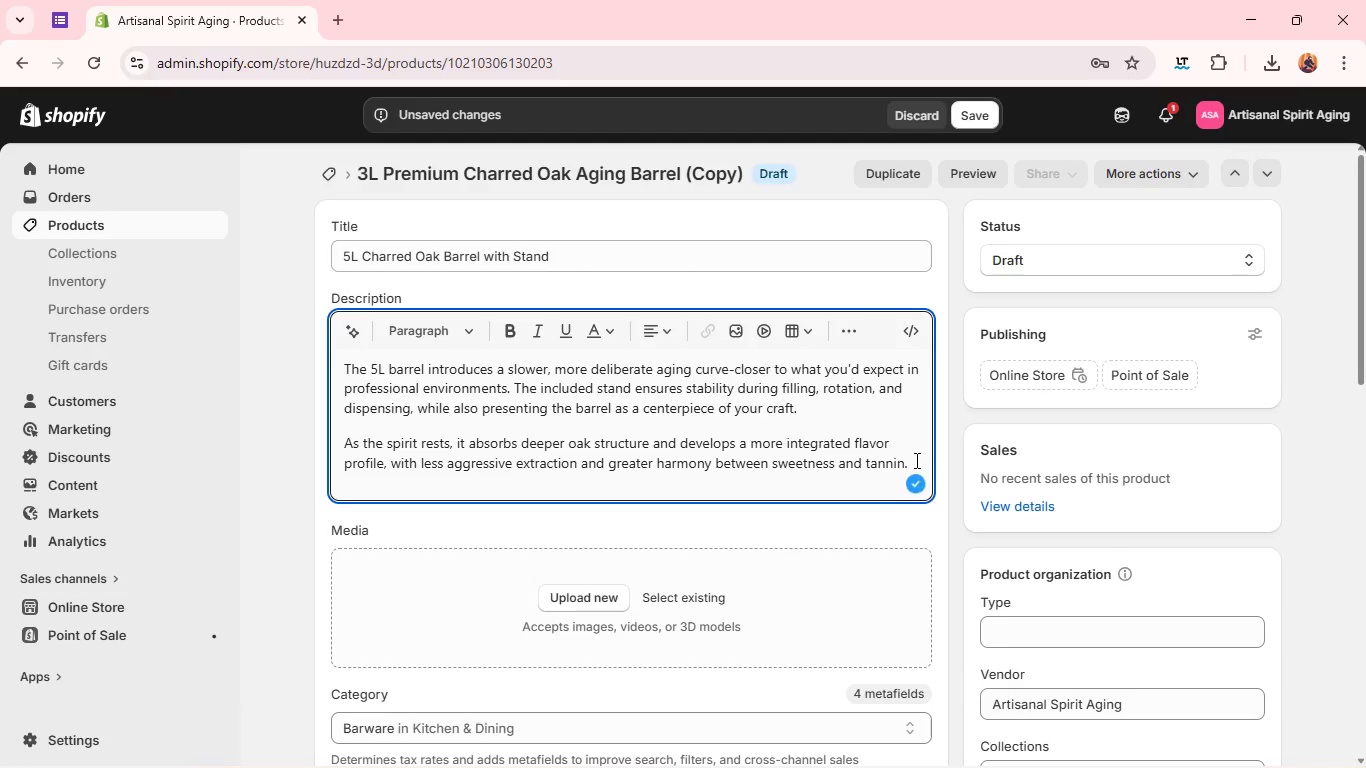 
key(Enter)
 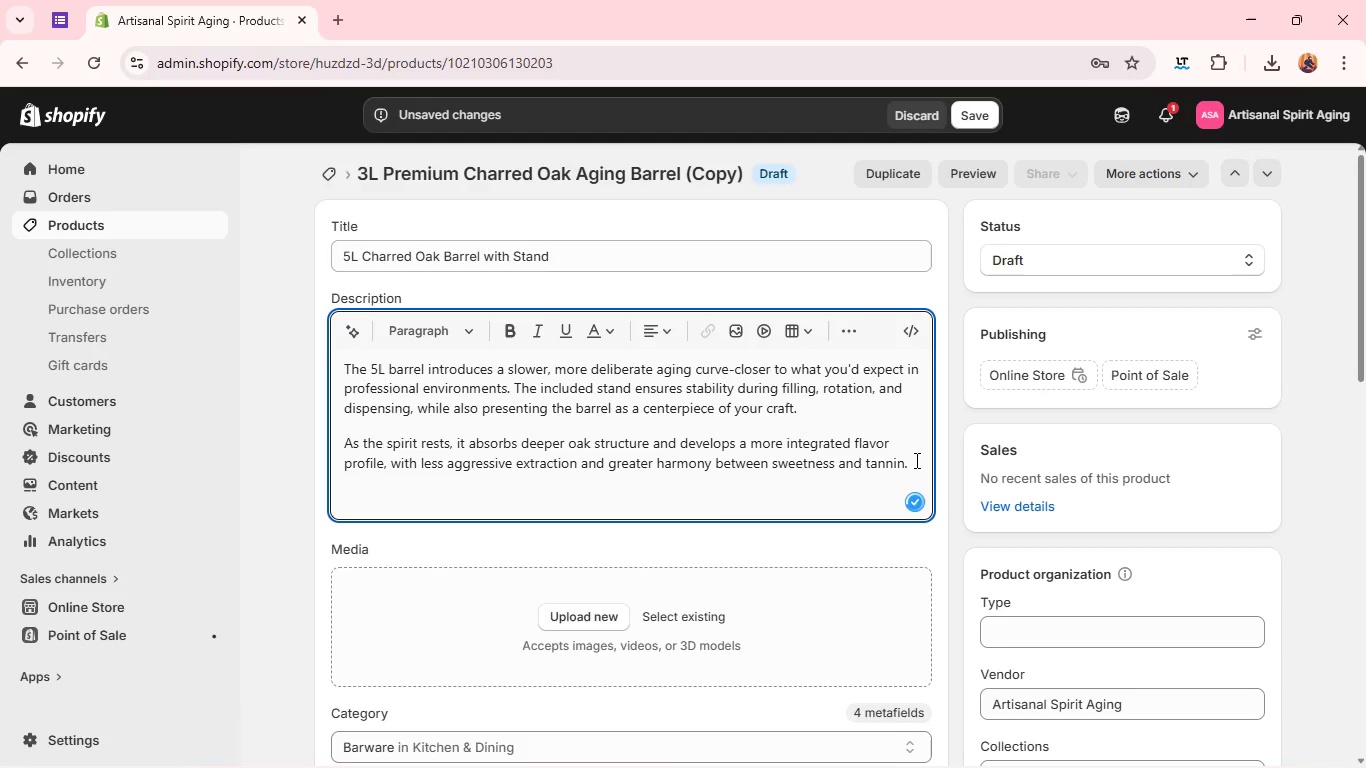 
type(For those who value both function and form, this barrel delivers on the )
key(Backspace)
key(Backspace)
key(Backspace)
key(Backspace)
type(n)
key(Backspace)
type(both fronts. )
 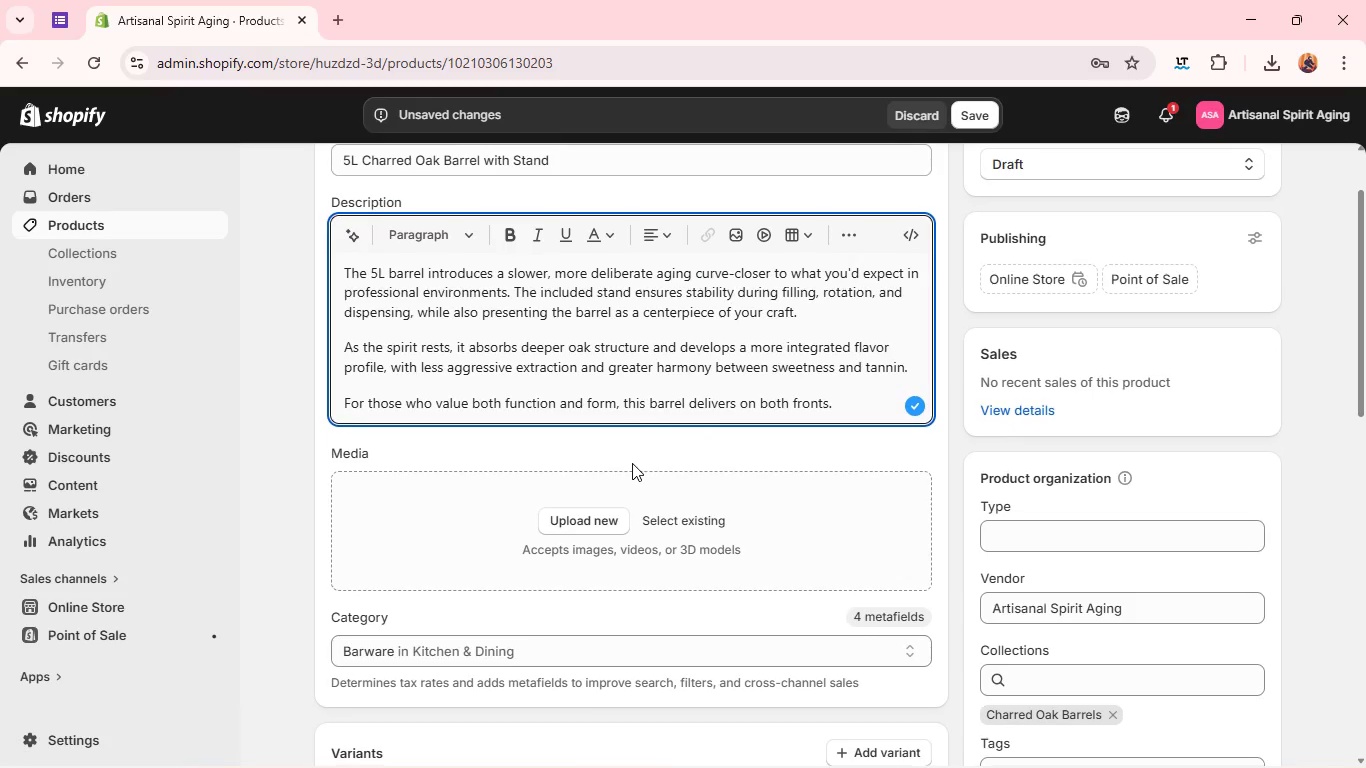 
left_click([591, 521])
 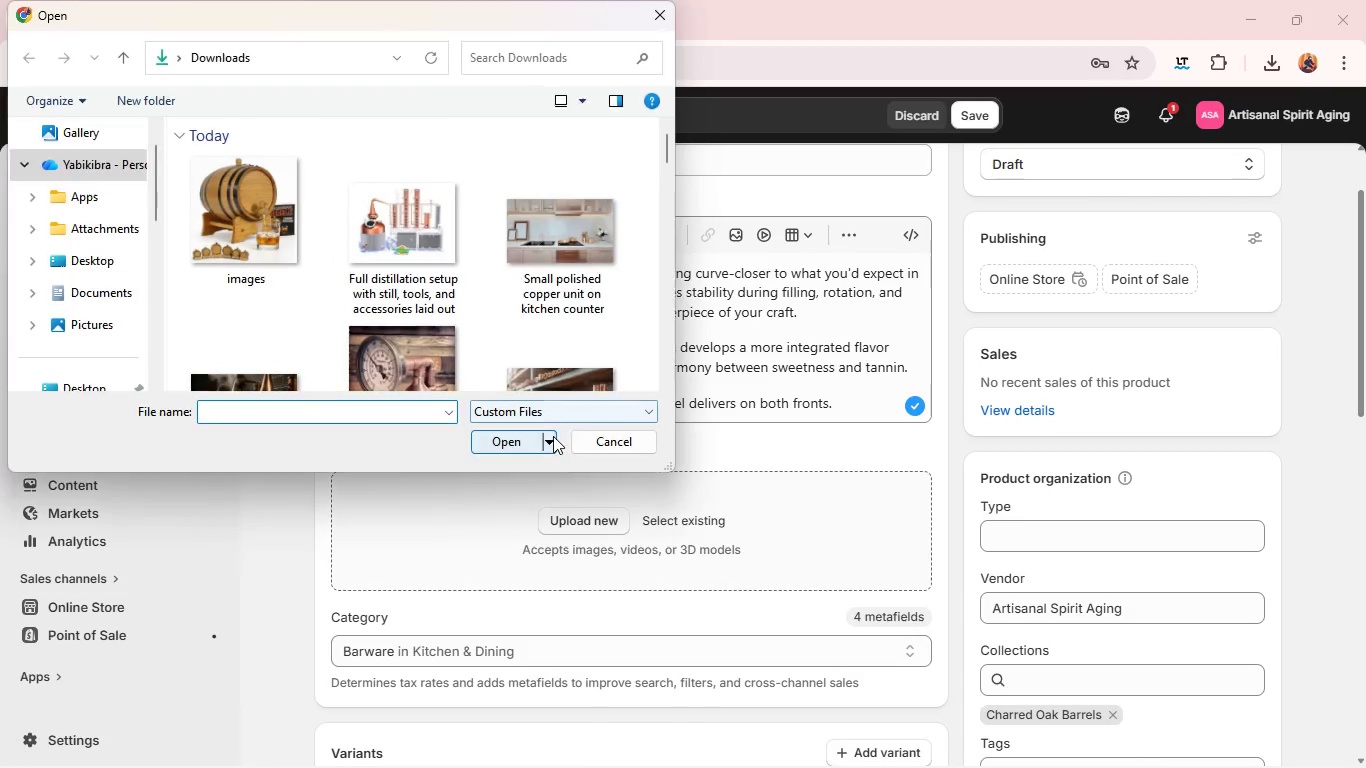 
scroll: coordinate [522, 338], scroll_direction: down, amount: 3.0
 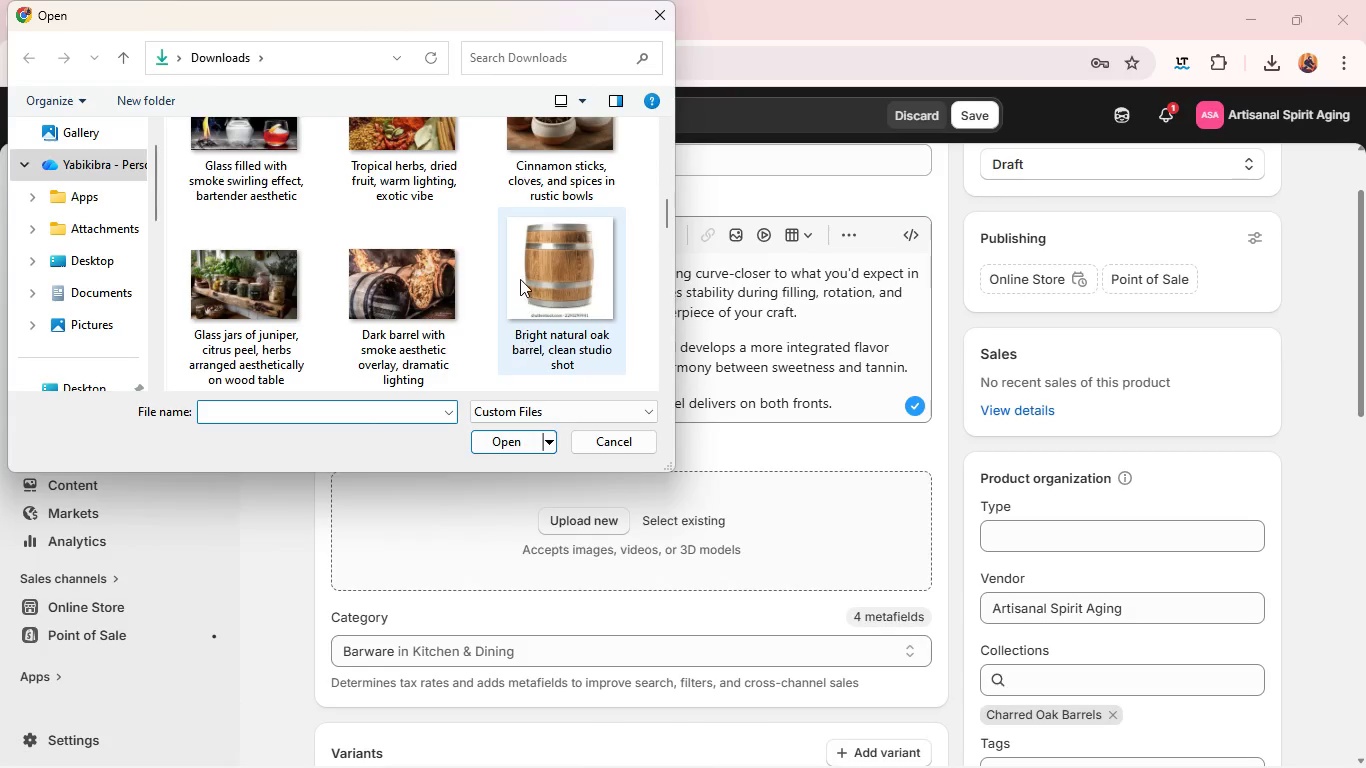 
scroll: coordinate [526, 264], scroll_direction: none, amount: 0.0
 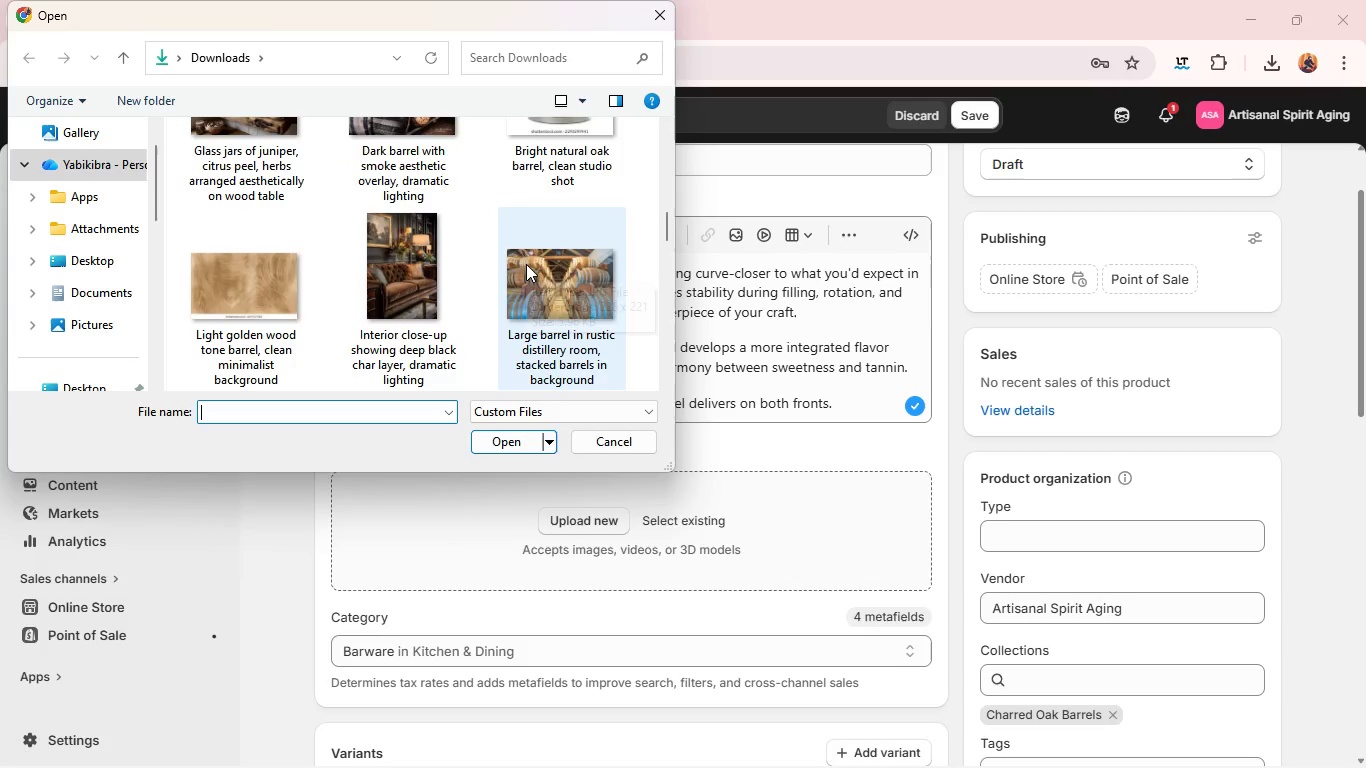 
scroll: coordinate [526, 264], scroll_direction: down, amount: 2.0
 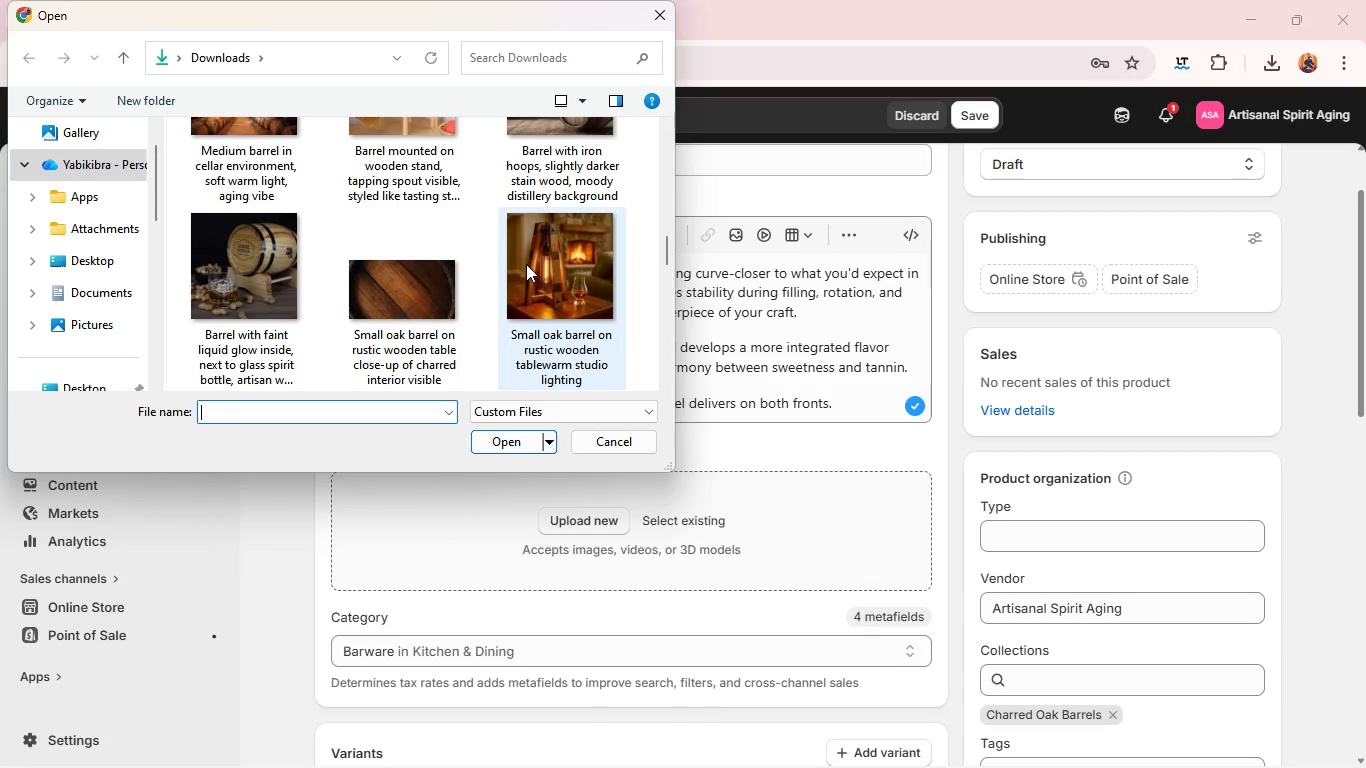 
scroll: coordinate [526, 264], scroll_direction: up, amount: 2.0
 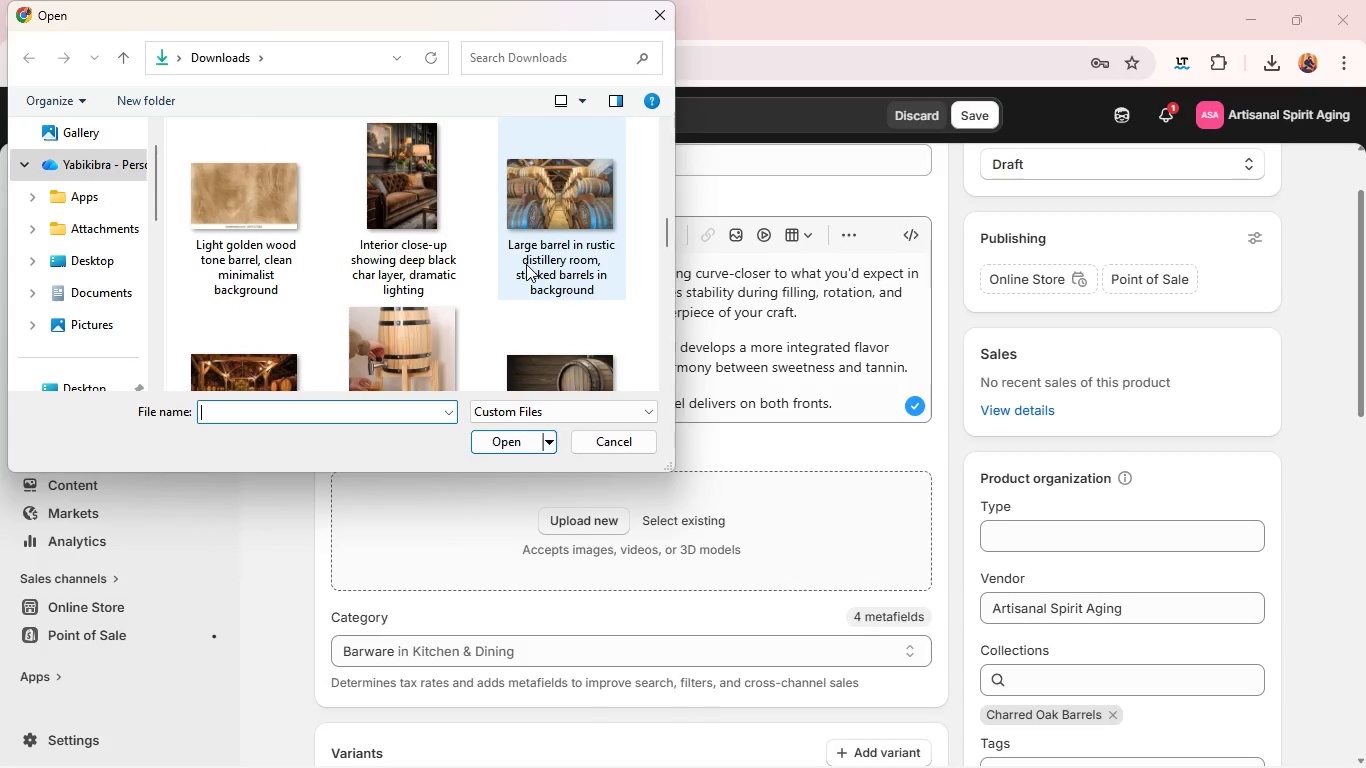 
scroll: coordinate [526, 264], scroll_direction: none, amount: 0.0
 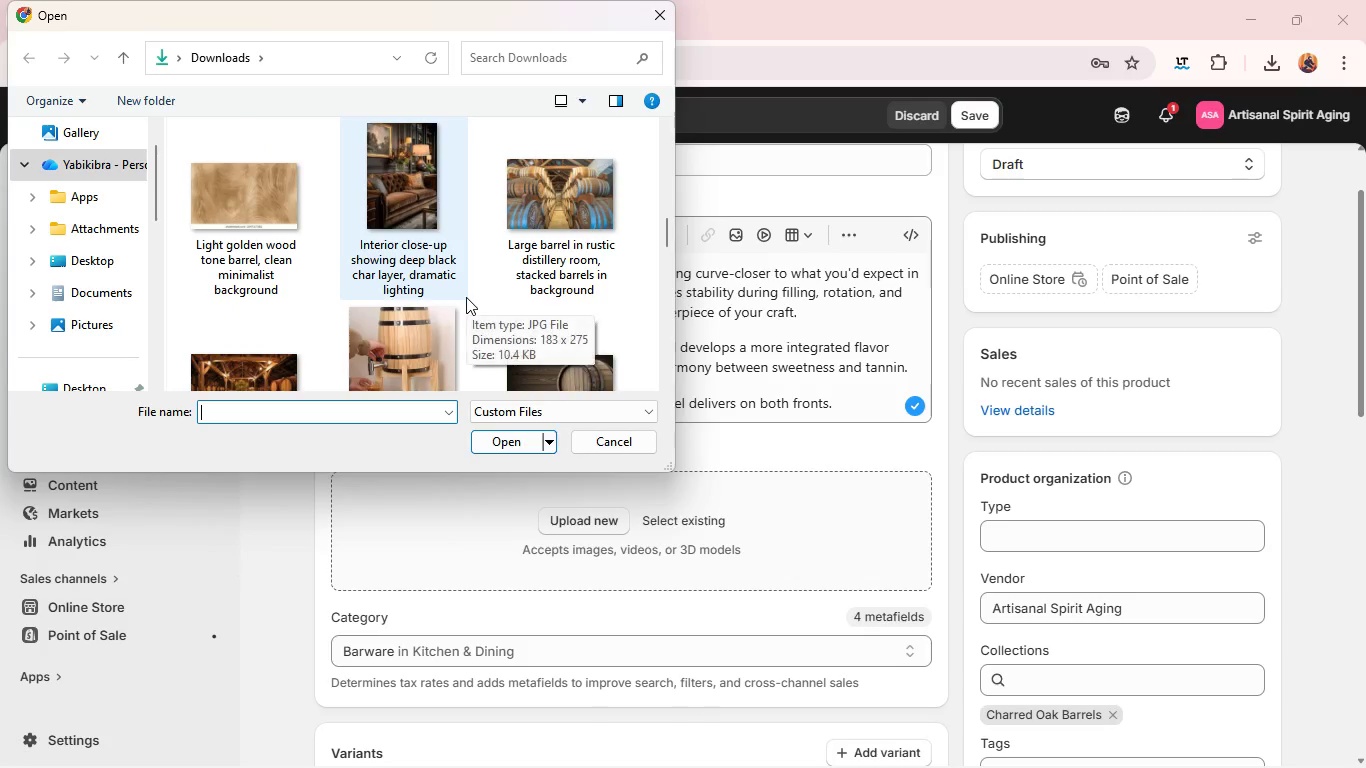 
left_click([433, 312])
 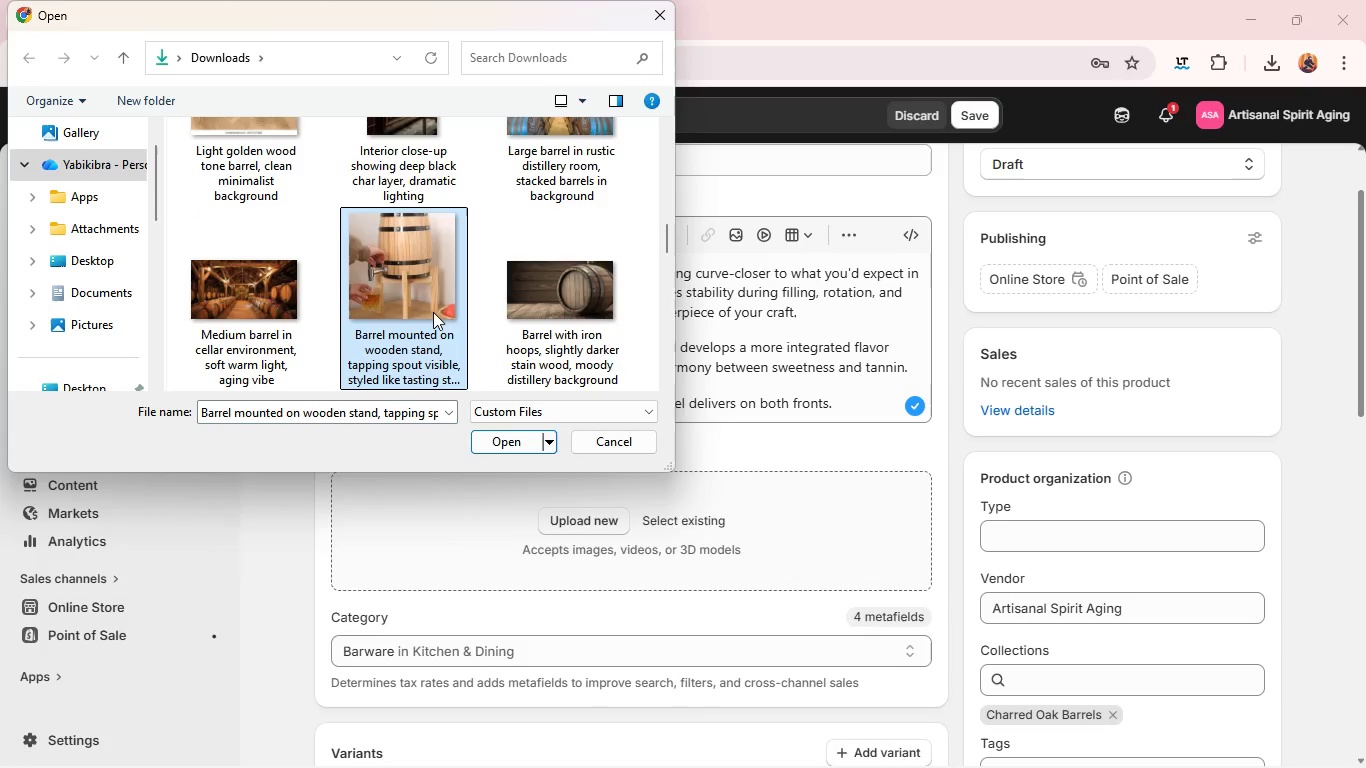 
key(Enter)
 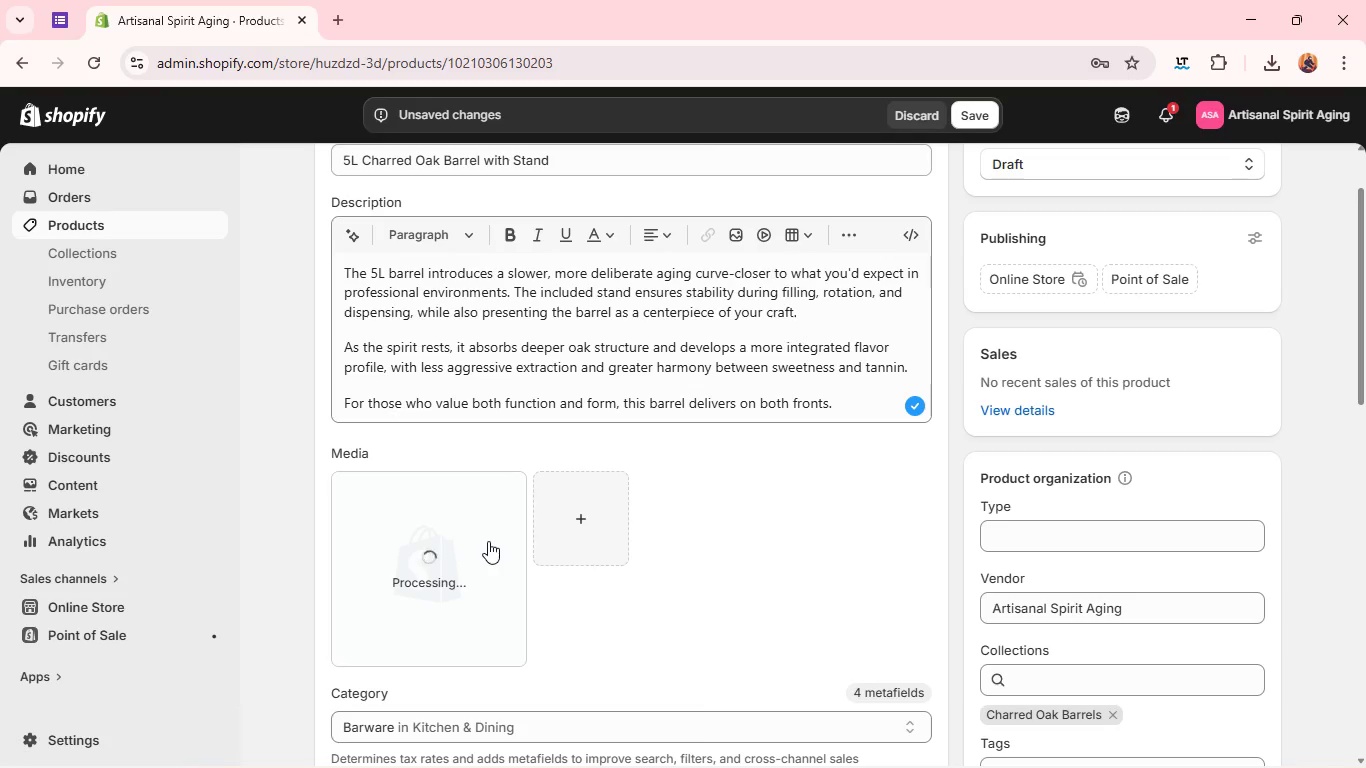 
wait(6.34)
 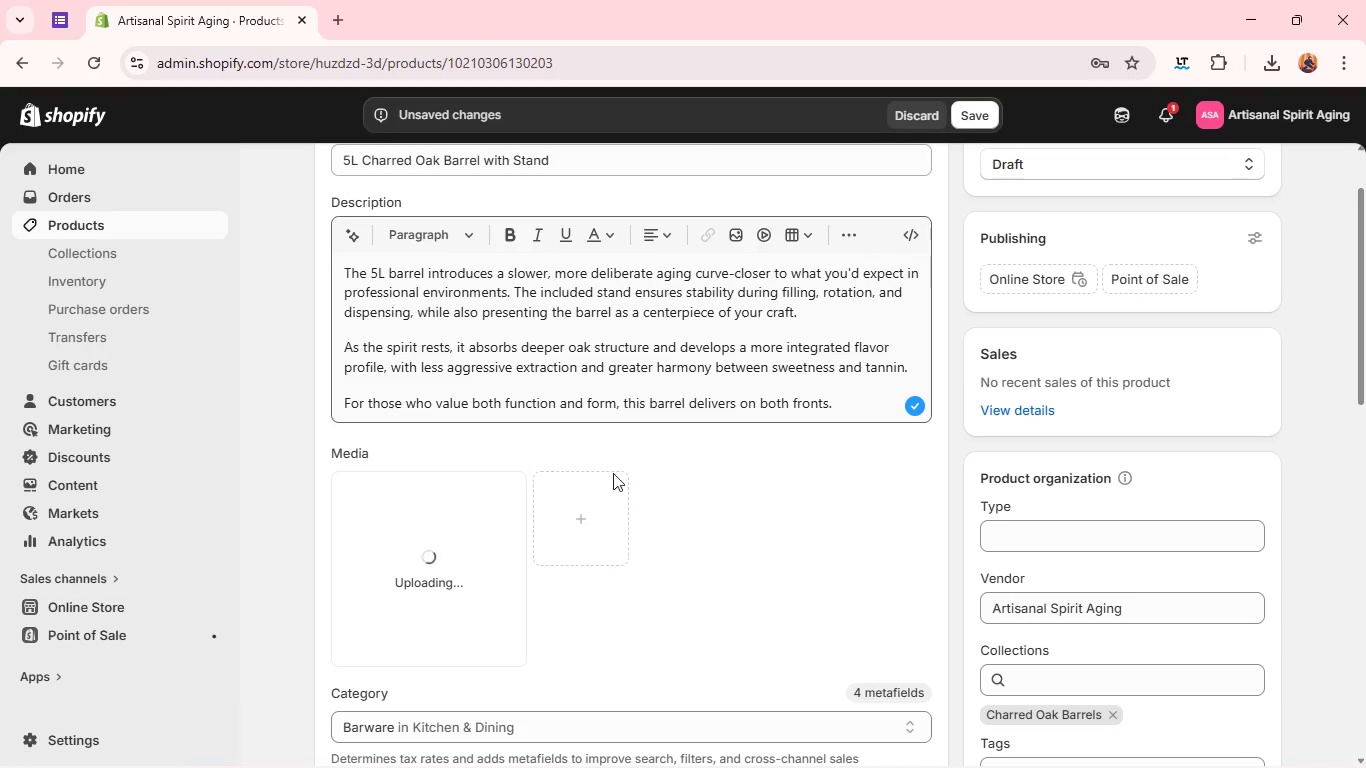 
left_click([488, 541])
 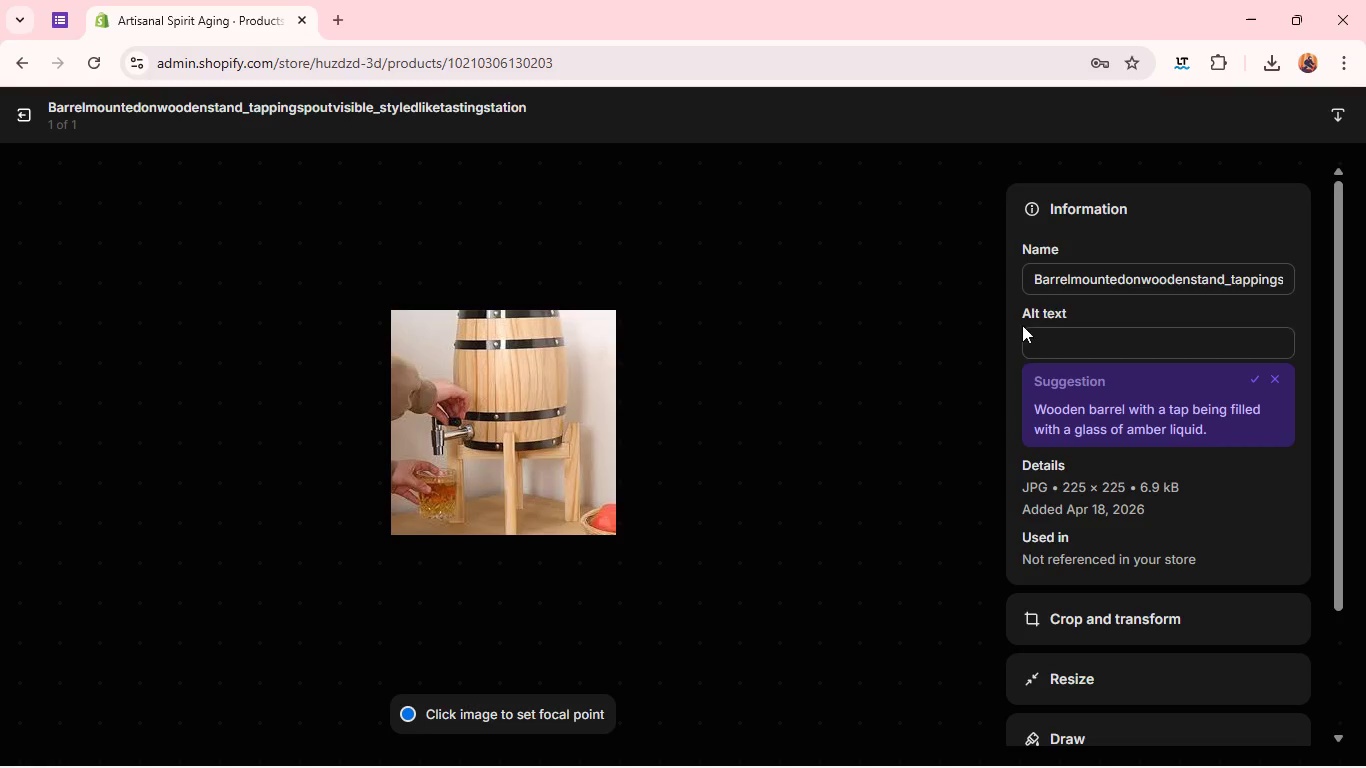 
double_click([1211, 275])
 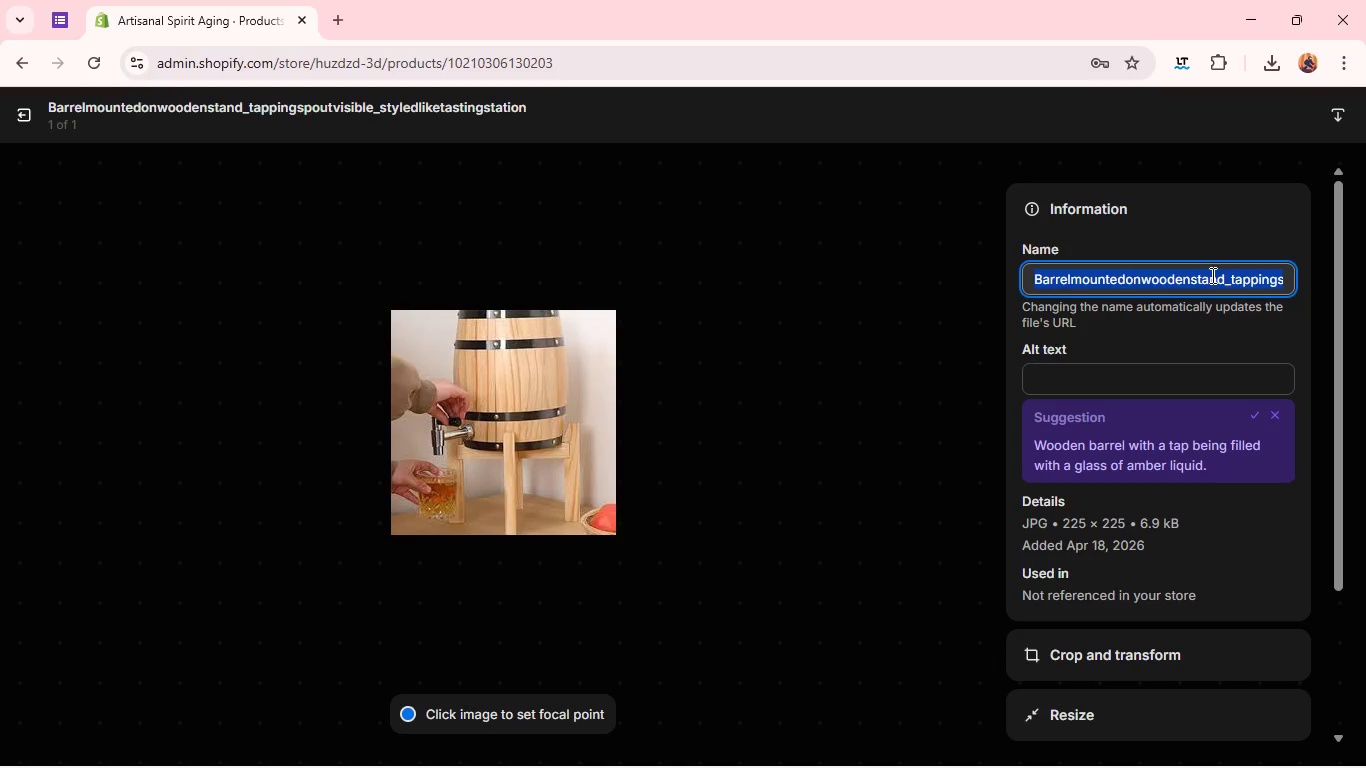 
triple_click([1211, 275])
 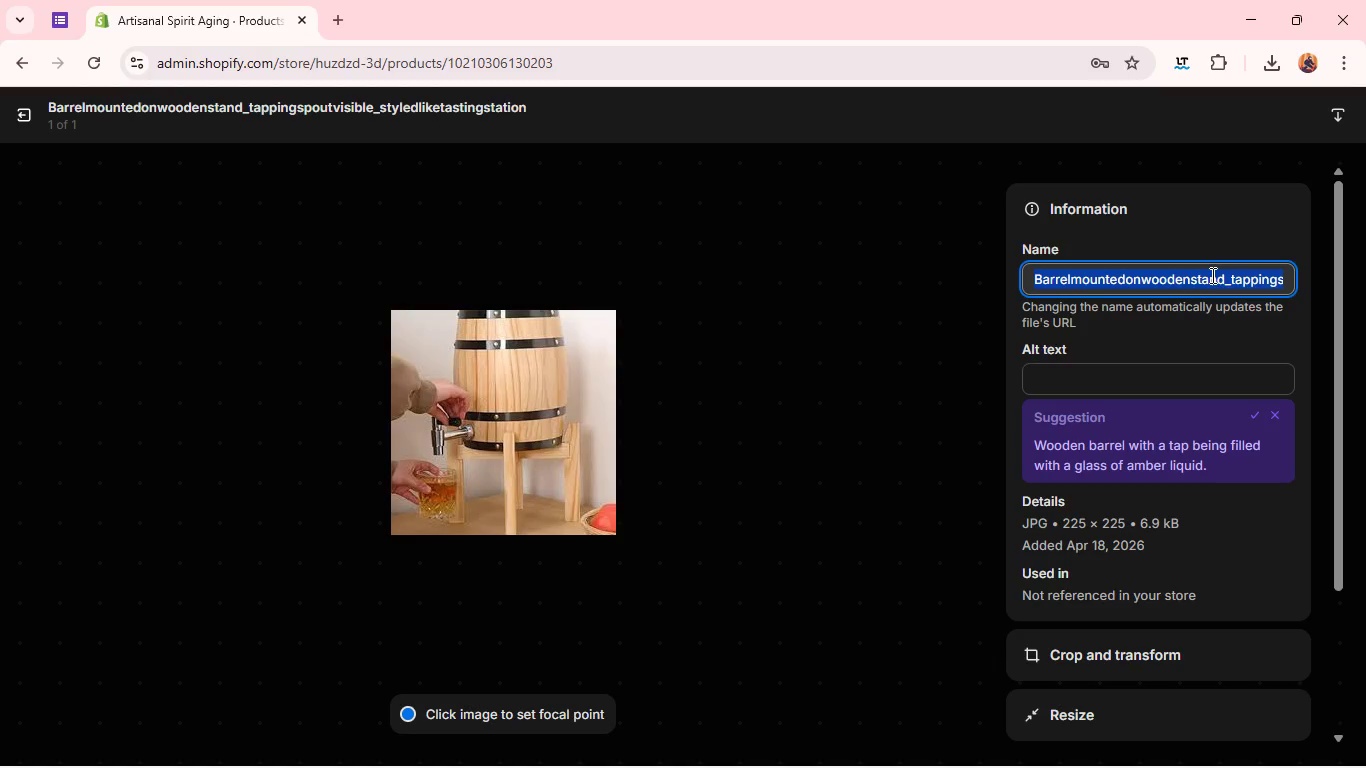 
key(Control+I)
 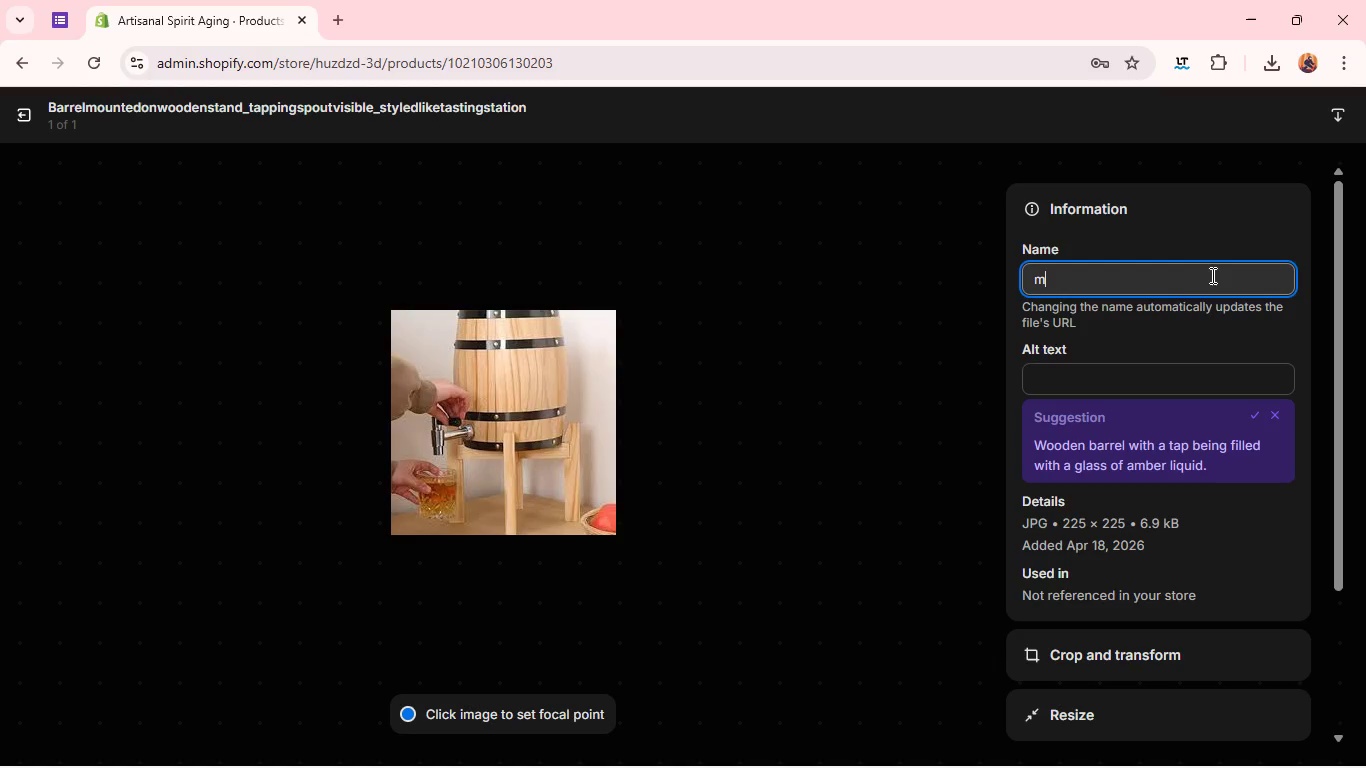 
type(mage 2)
 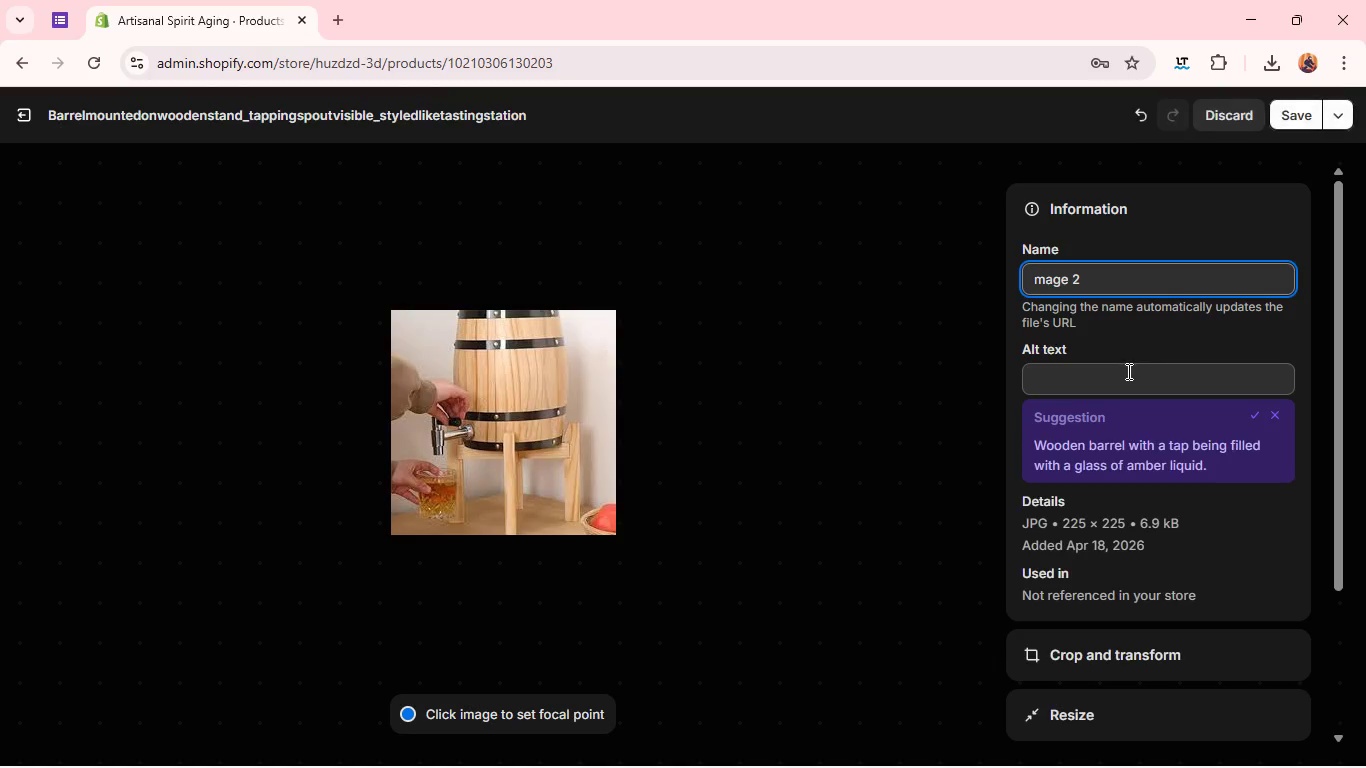 
left_click([1126, 371])
 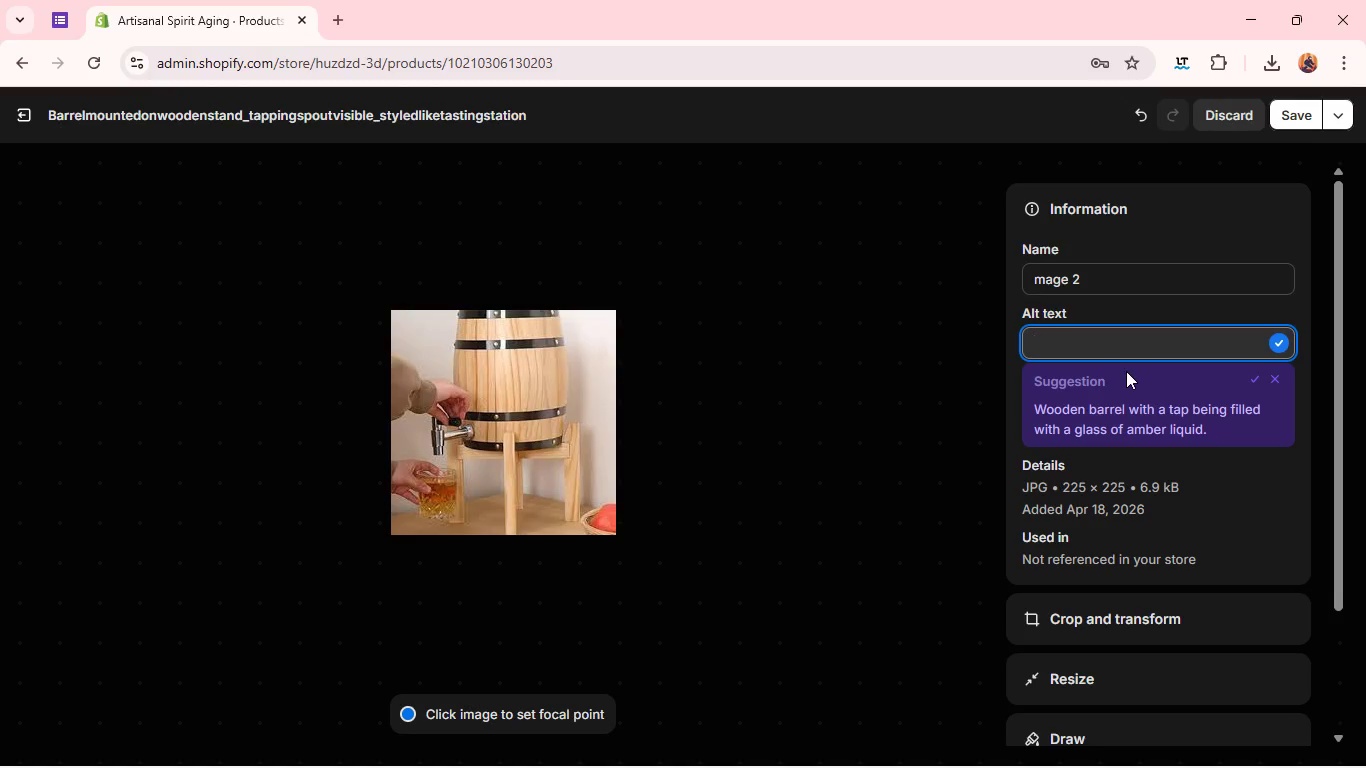 
hold_key(key=ShiftLeft, duration=0.62)
 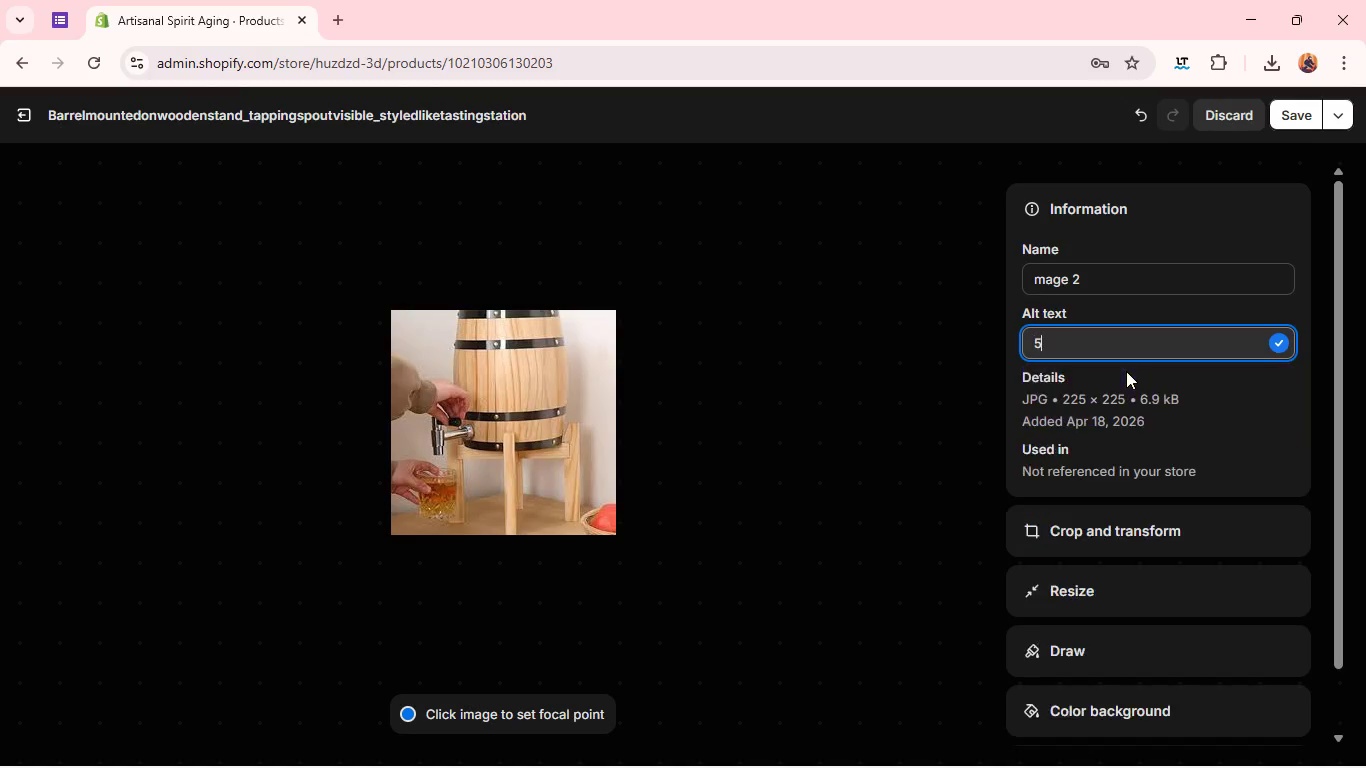 
type(5 l)
key(Backspace)
type(liter oak barrel with stand fro)
key(Backspace)
key(Backspace)
type(or whiskey aging)
 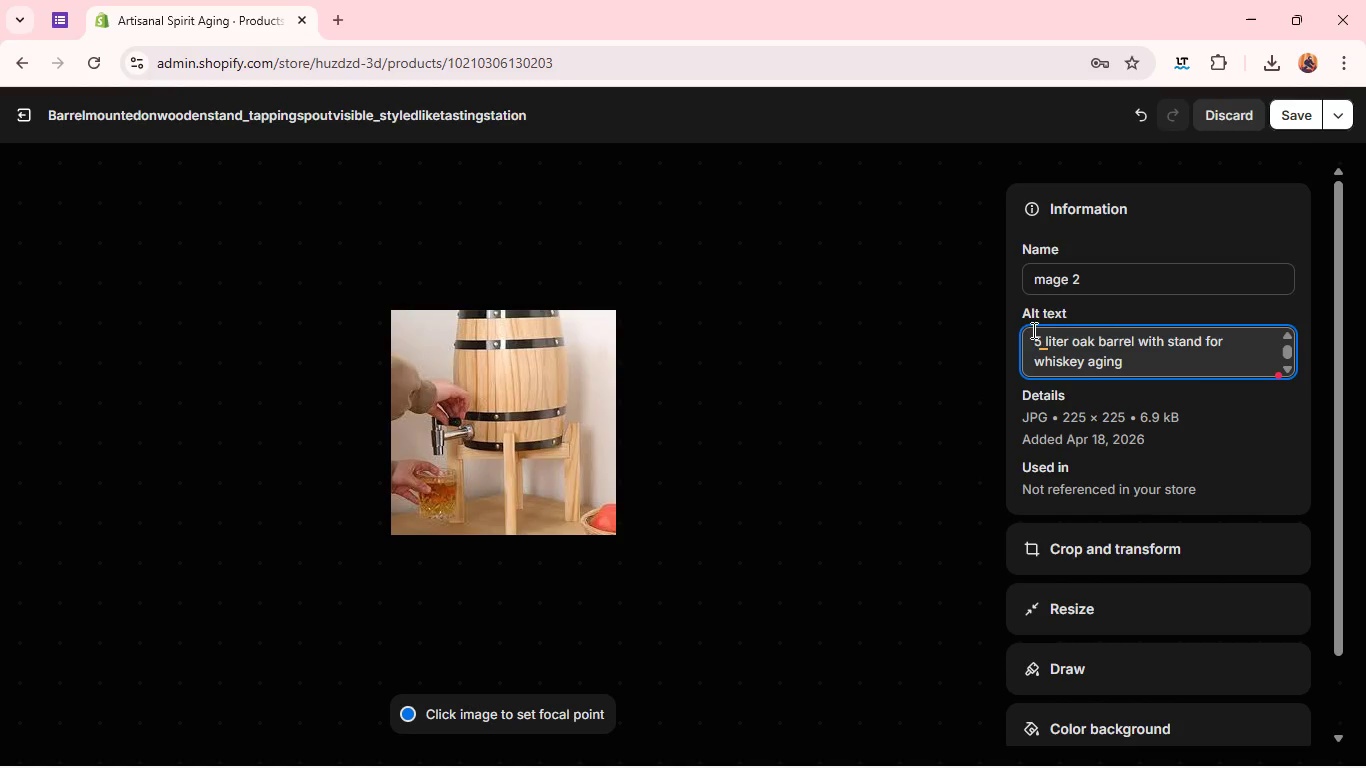 
left_click([1045, 340])
 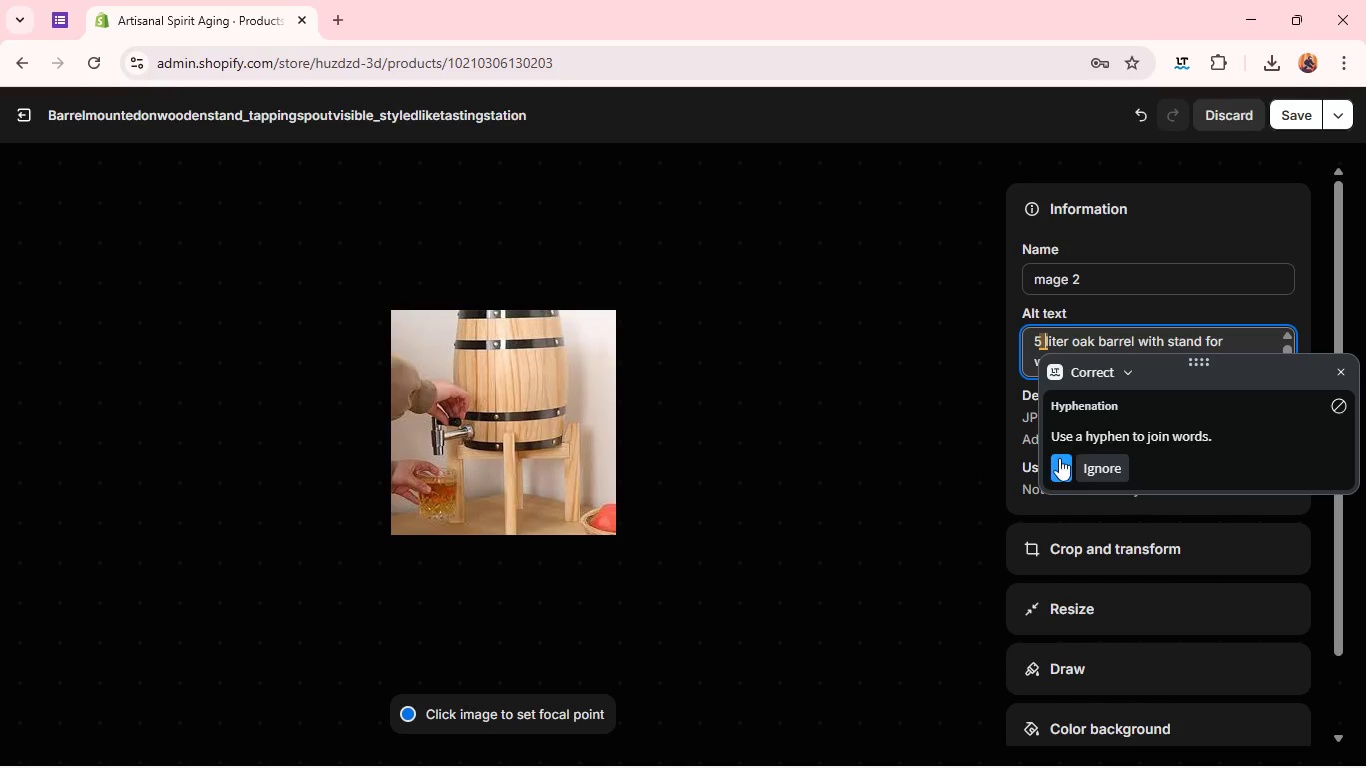 
left_click([1060, 470])
 